 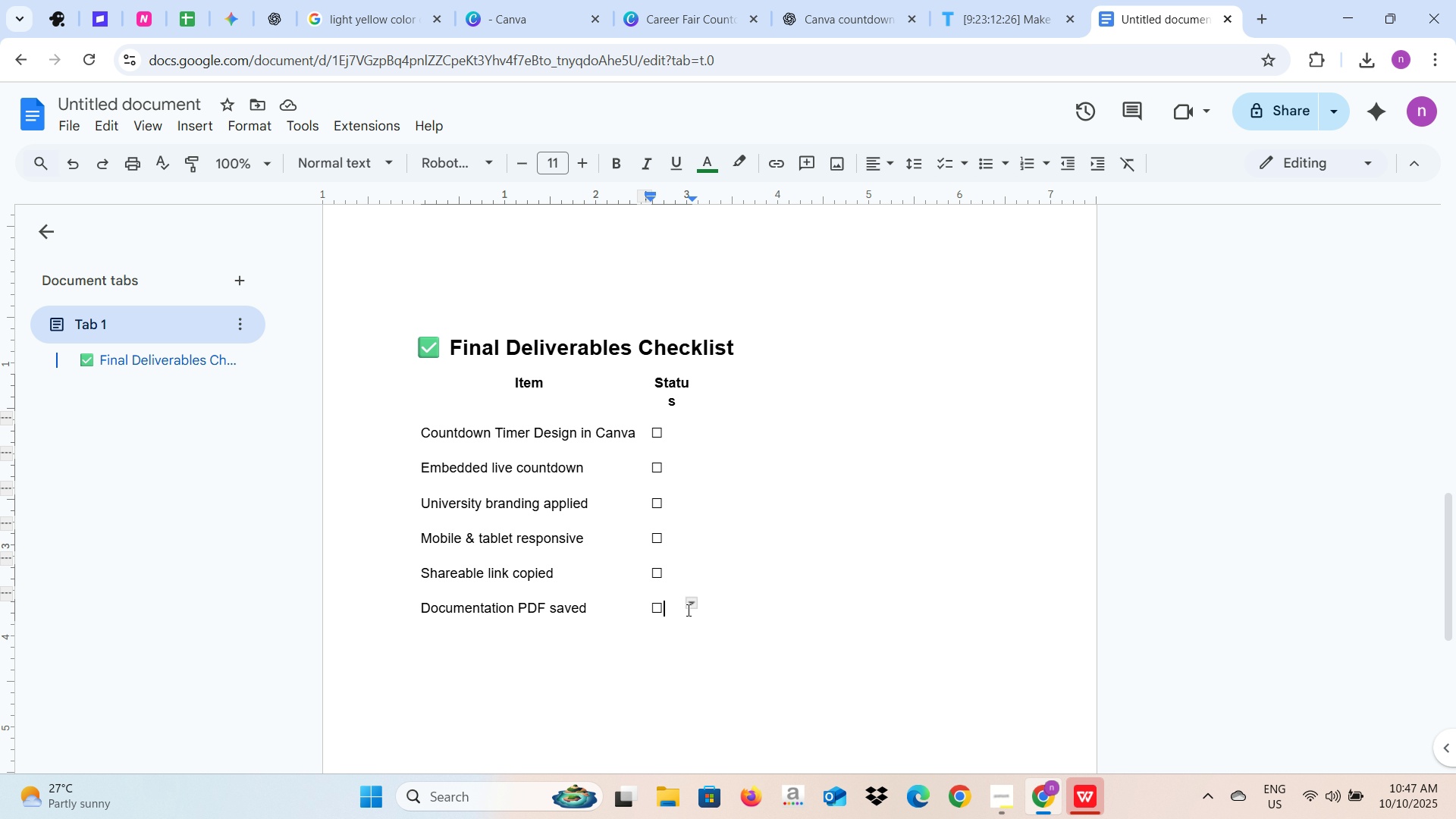 
left_click_drag(start_coordinate=[687, 610], to_coordinate=[421, 357])
 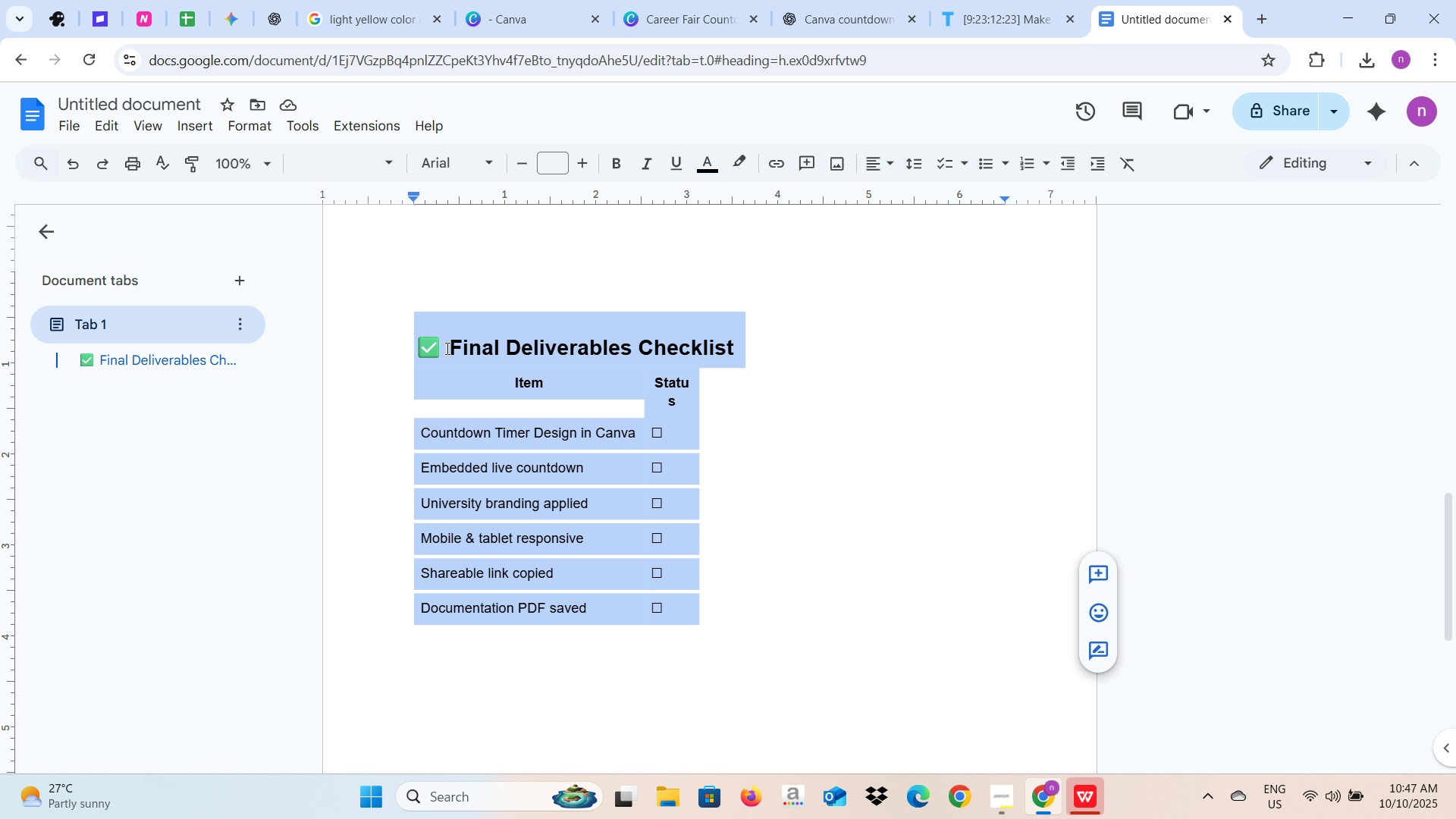 
key(Backspace)
 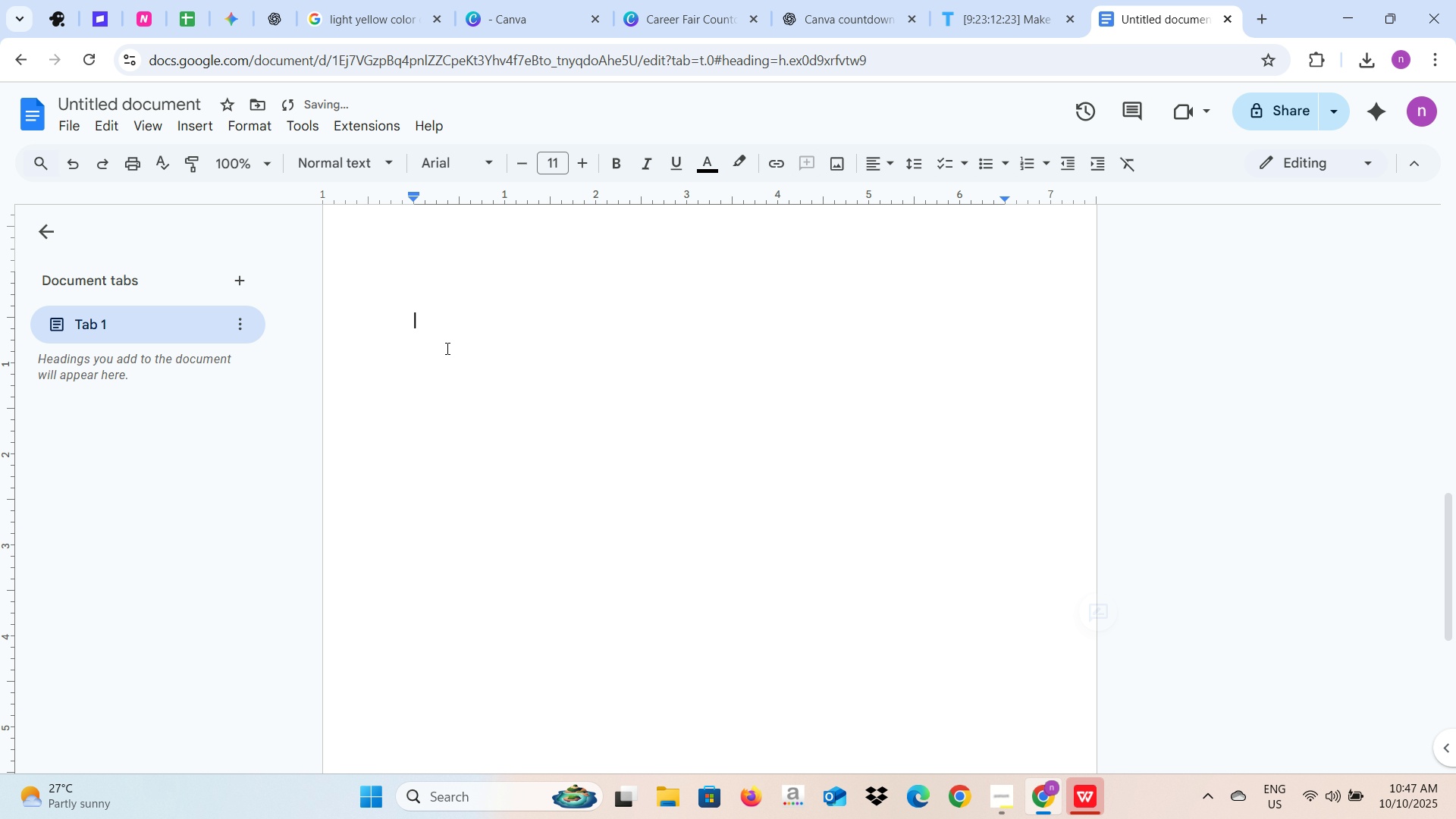 
key(Backspace)
 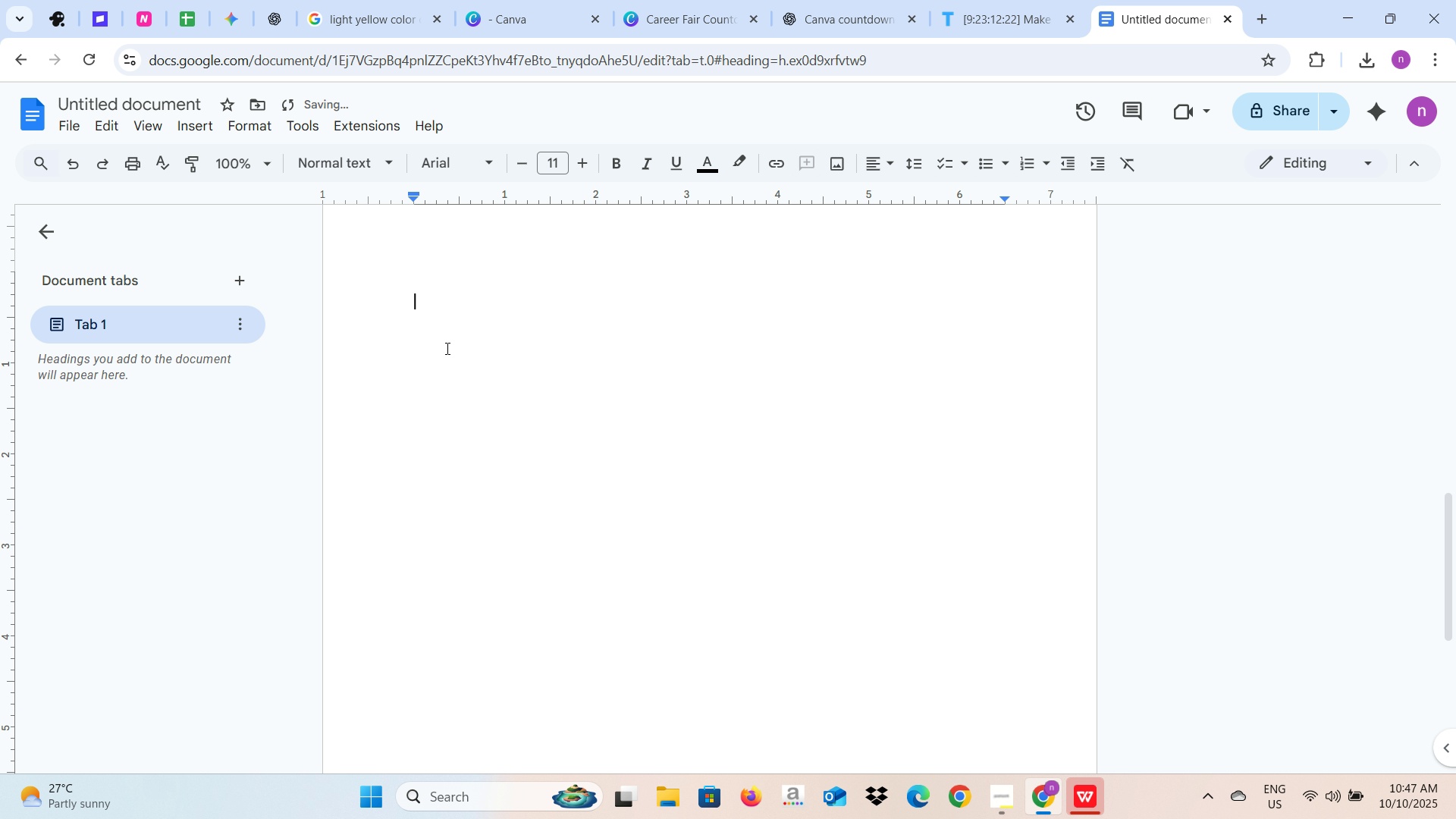 
scroll: coordinate [506, 399], scroll_direction: up, amount: 6.0
 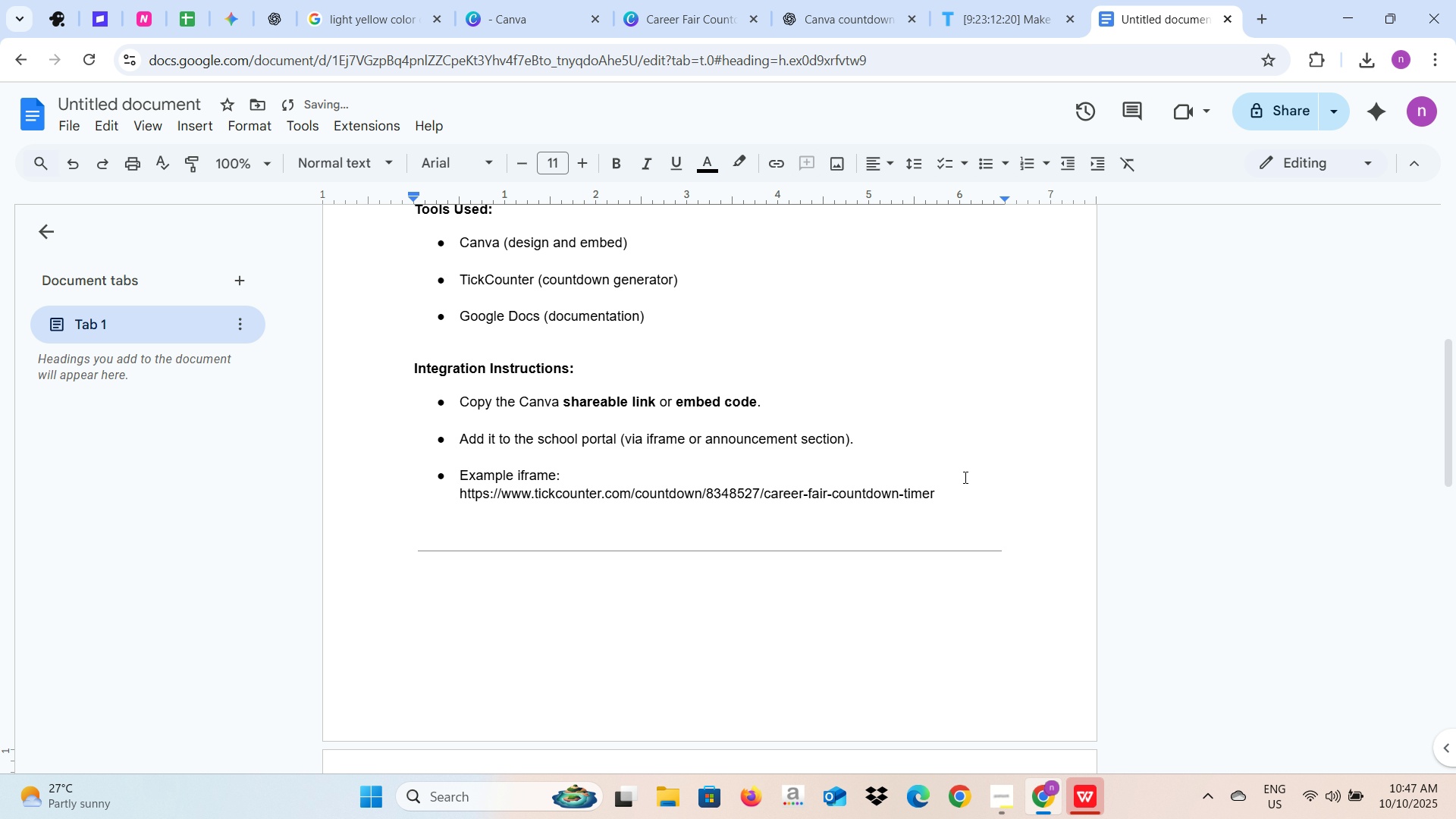 
left_click_drag(start_coordinate=[947, 493], to_coordinate=[461, 497])
 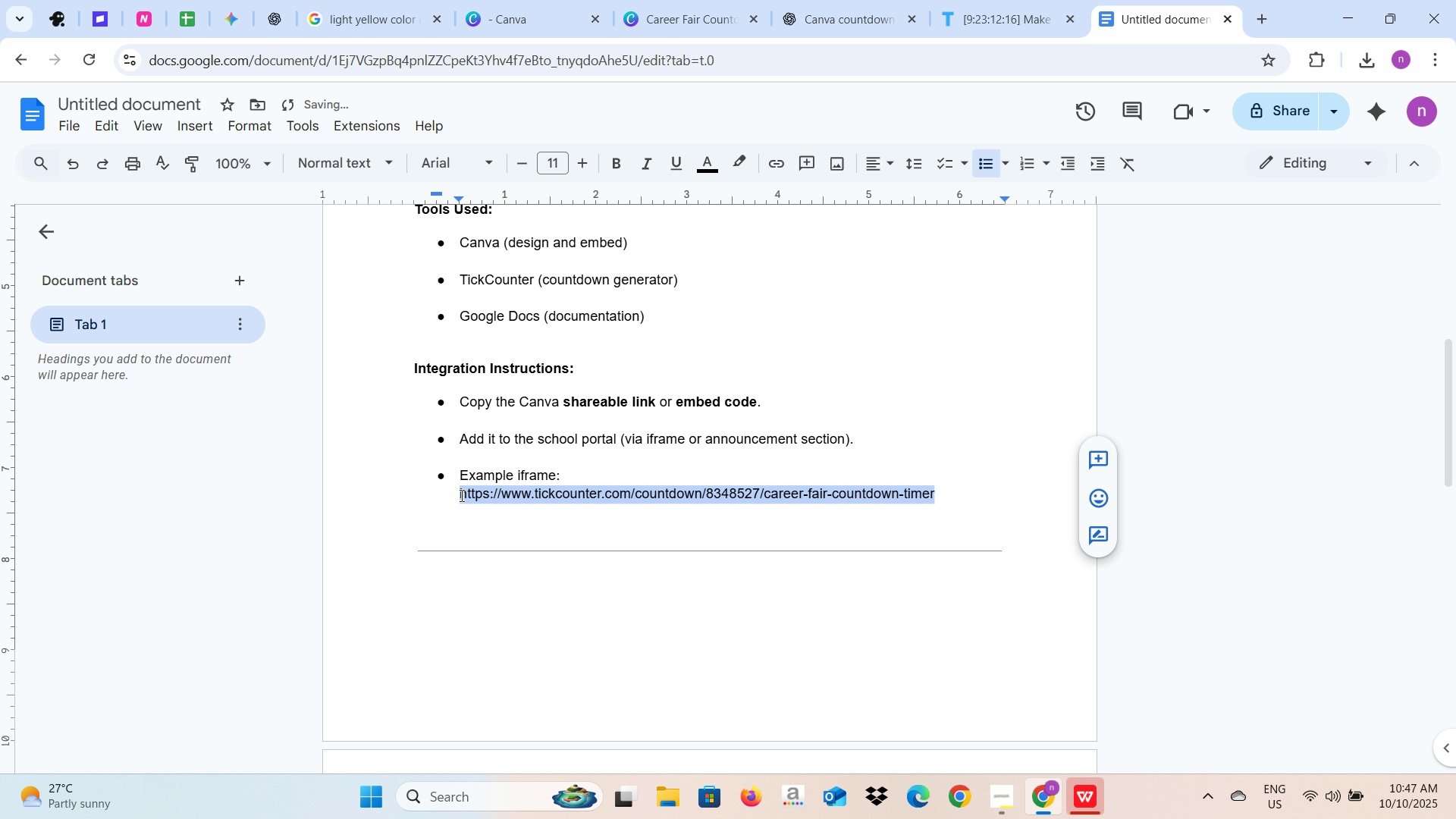 
key(Backspace)
 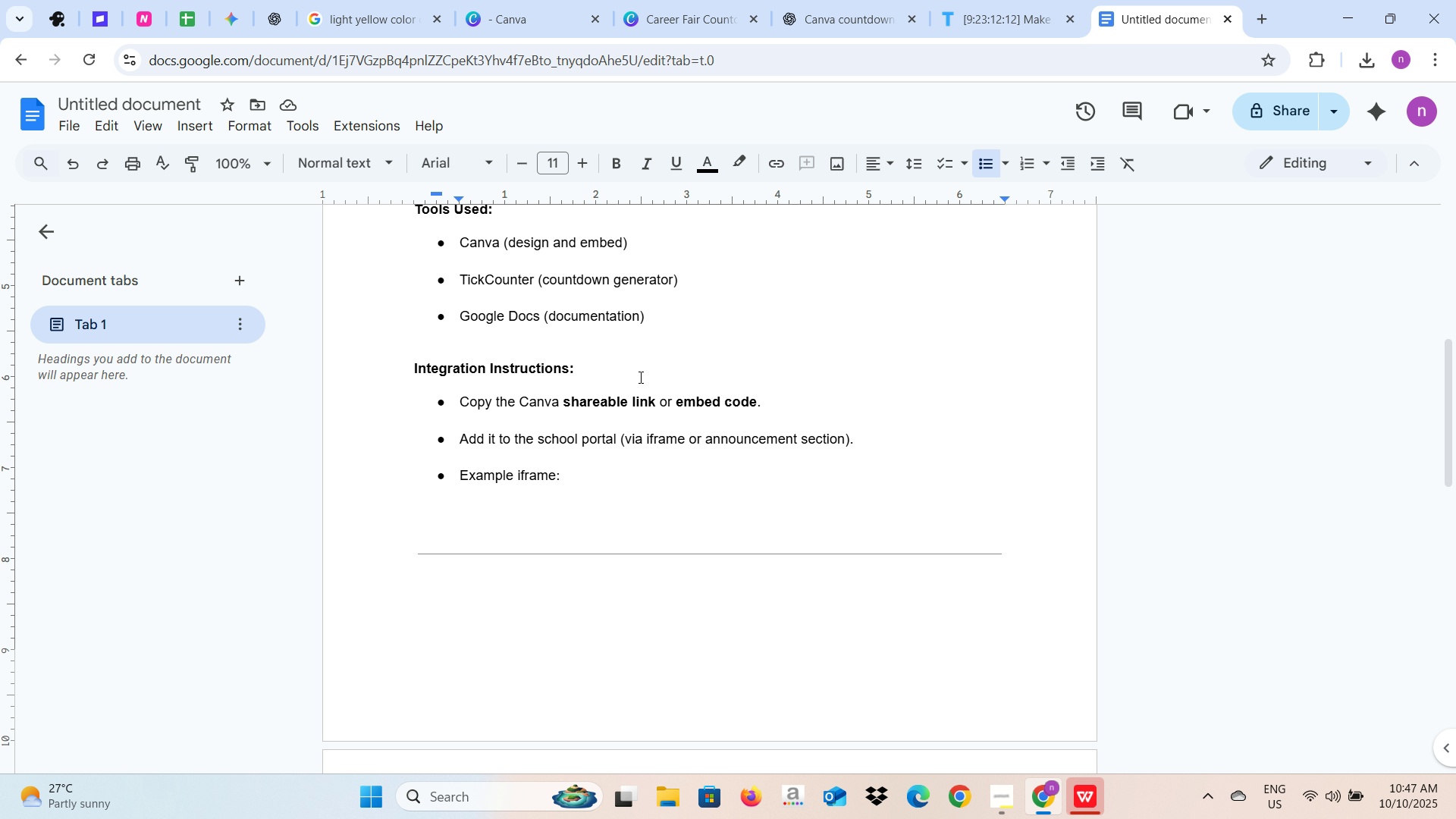 
wait(9.63)
 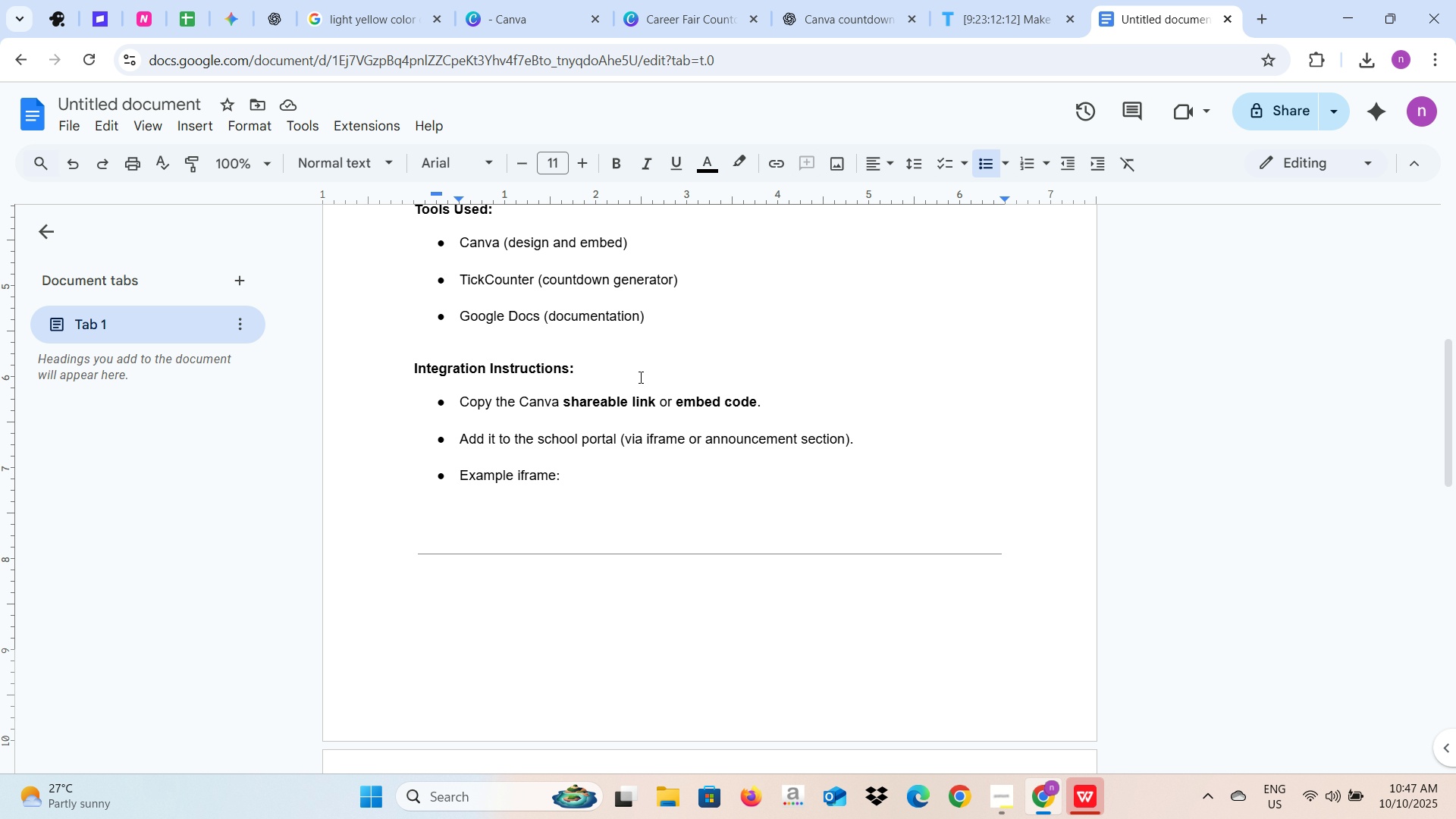 
scroll: coordinate [726, 399], scroll_direction: up, amount: 2.0
 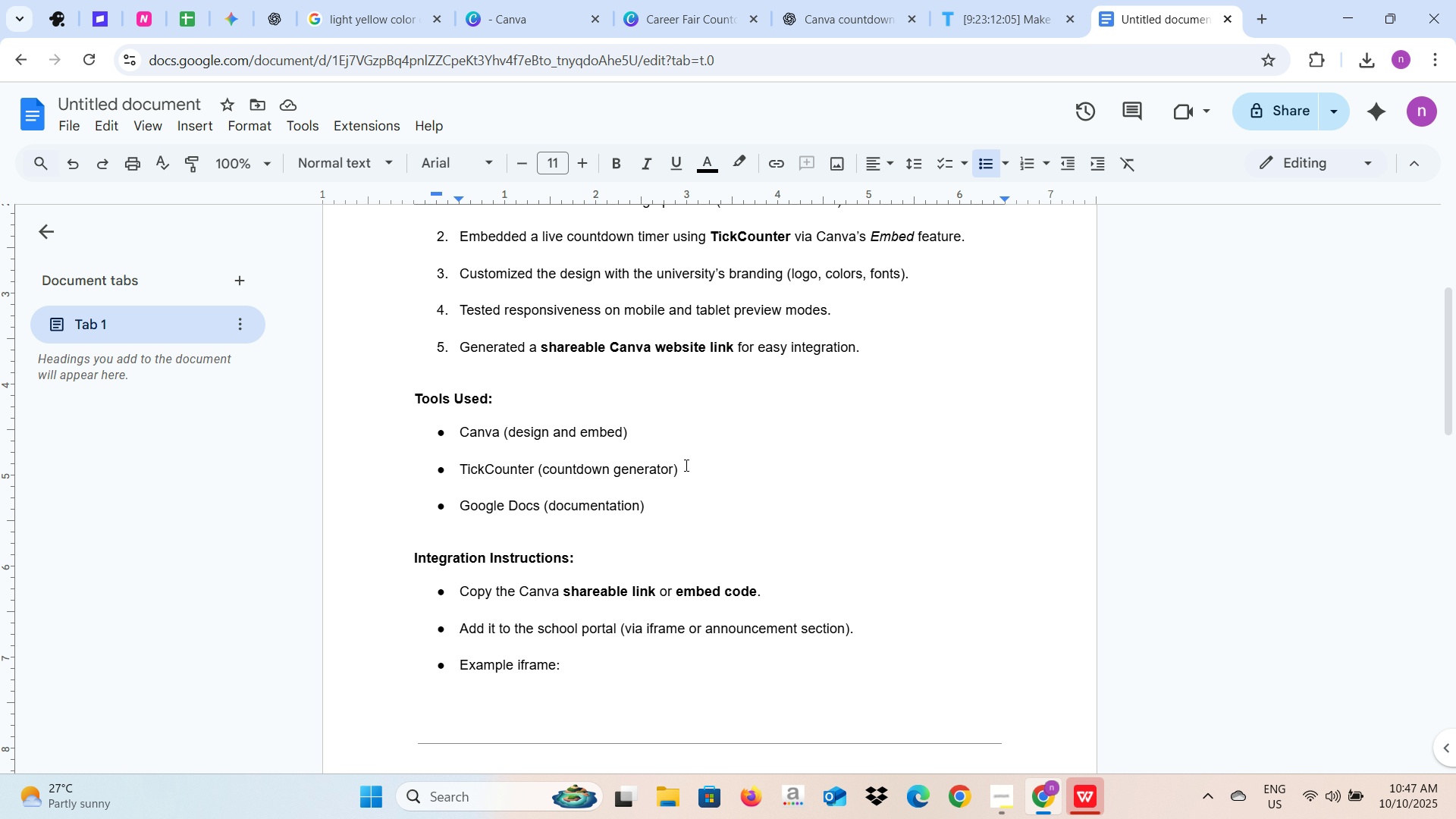 
left_click([701, 469])
 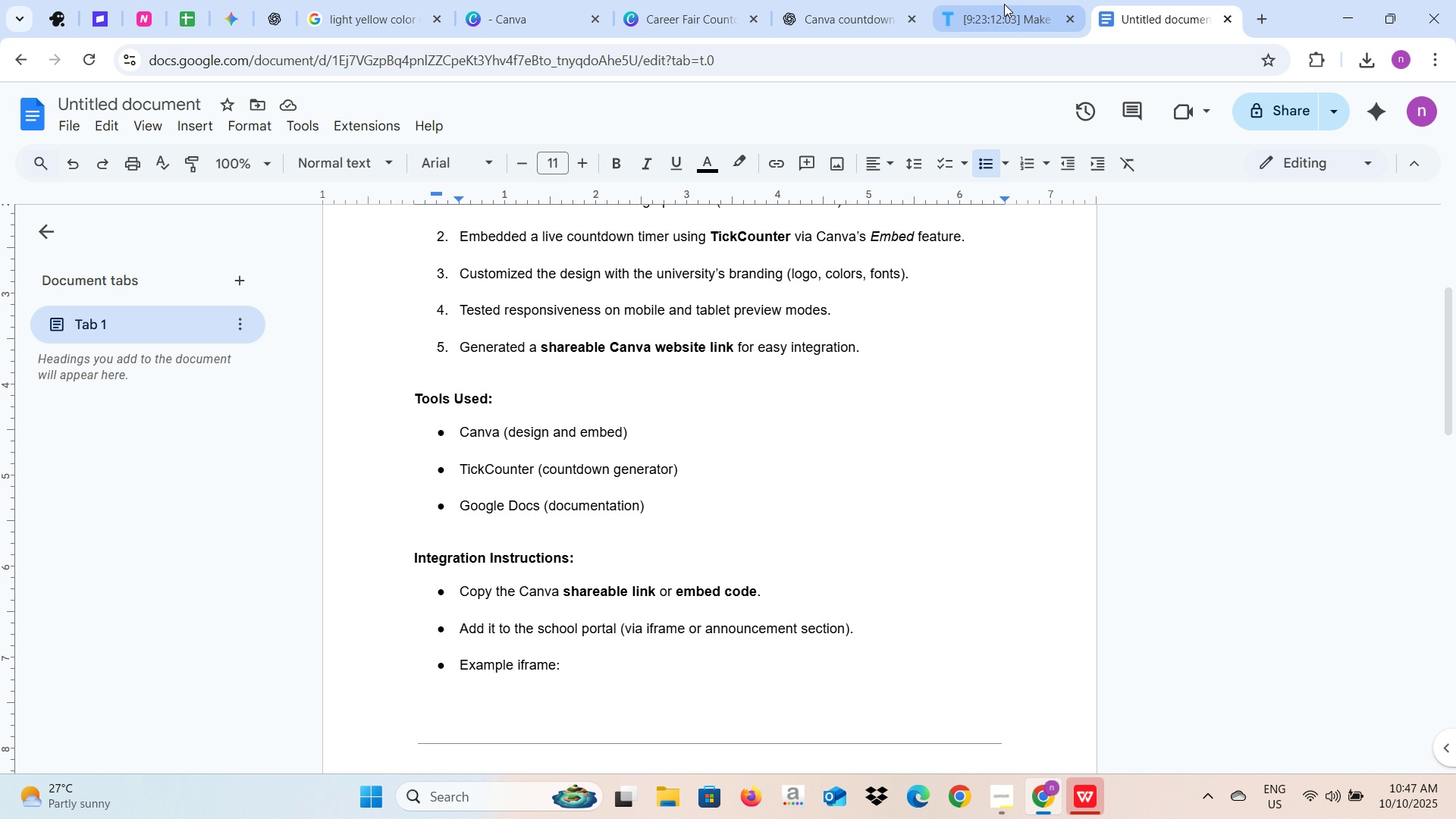 
left_click([1004, 4])
 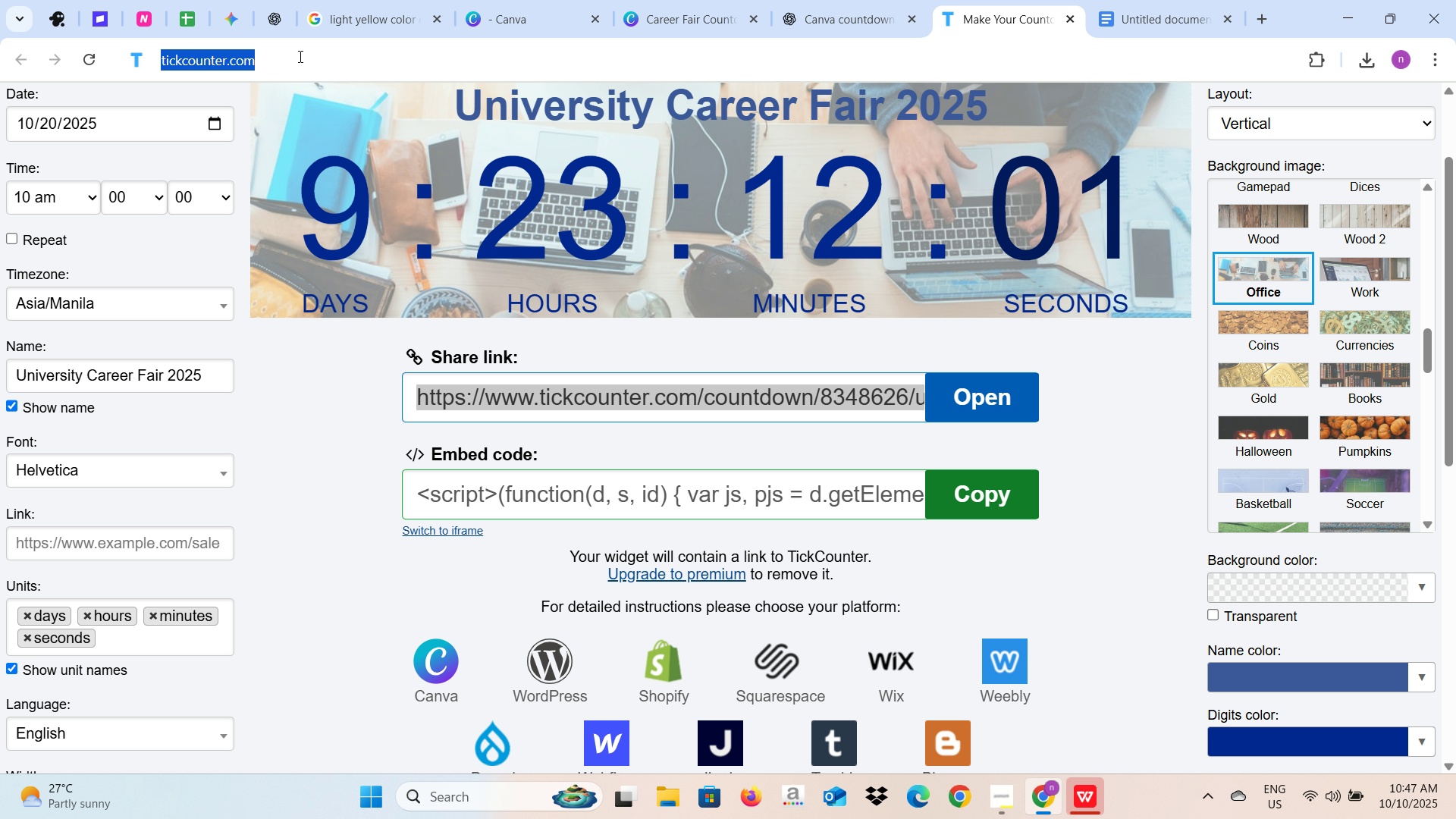 
double_click([328, 56])
 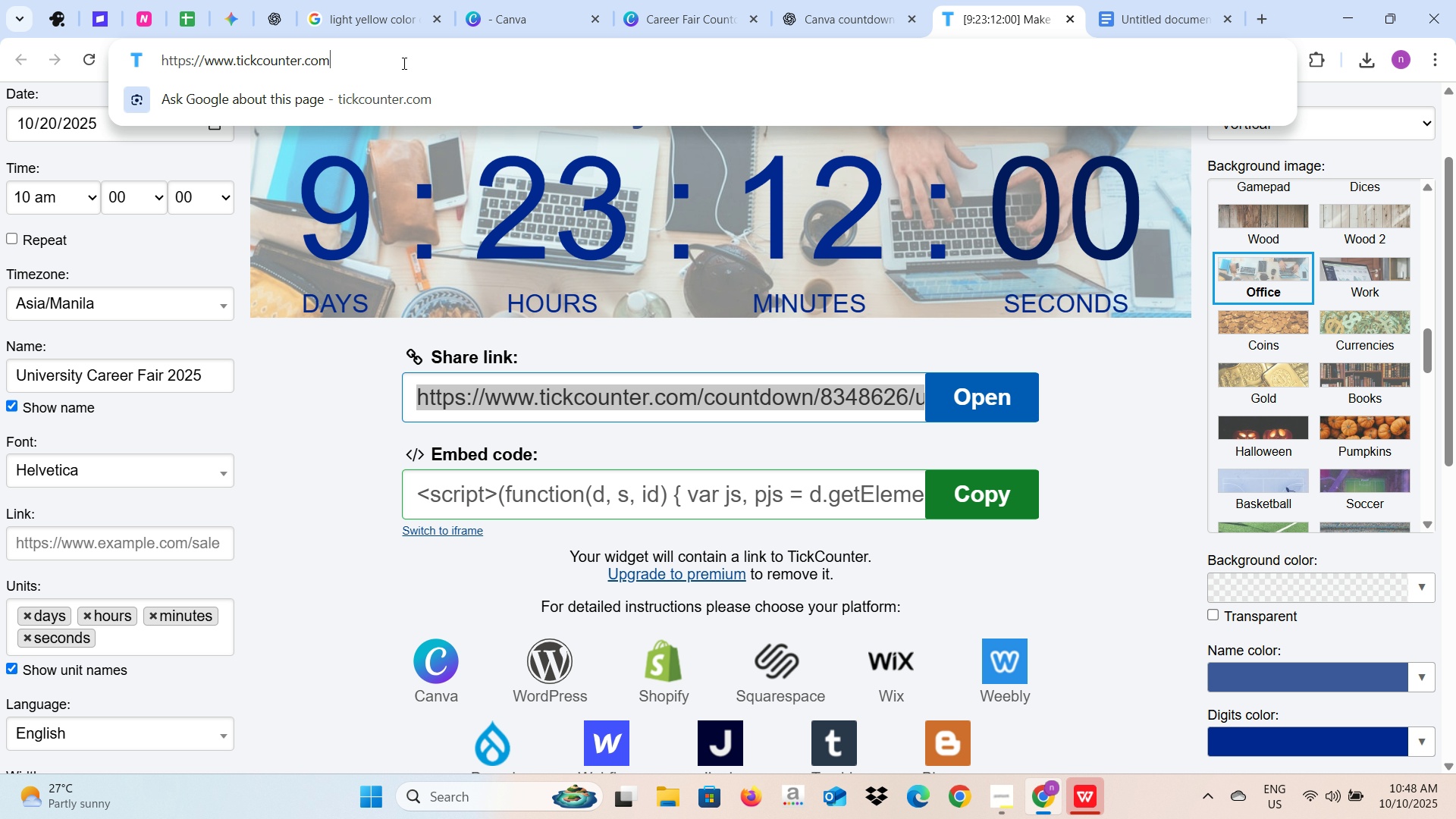 
left_click_drag(start_coordinate=[403, 63], to_coordinate=[151, 65])
 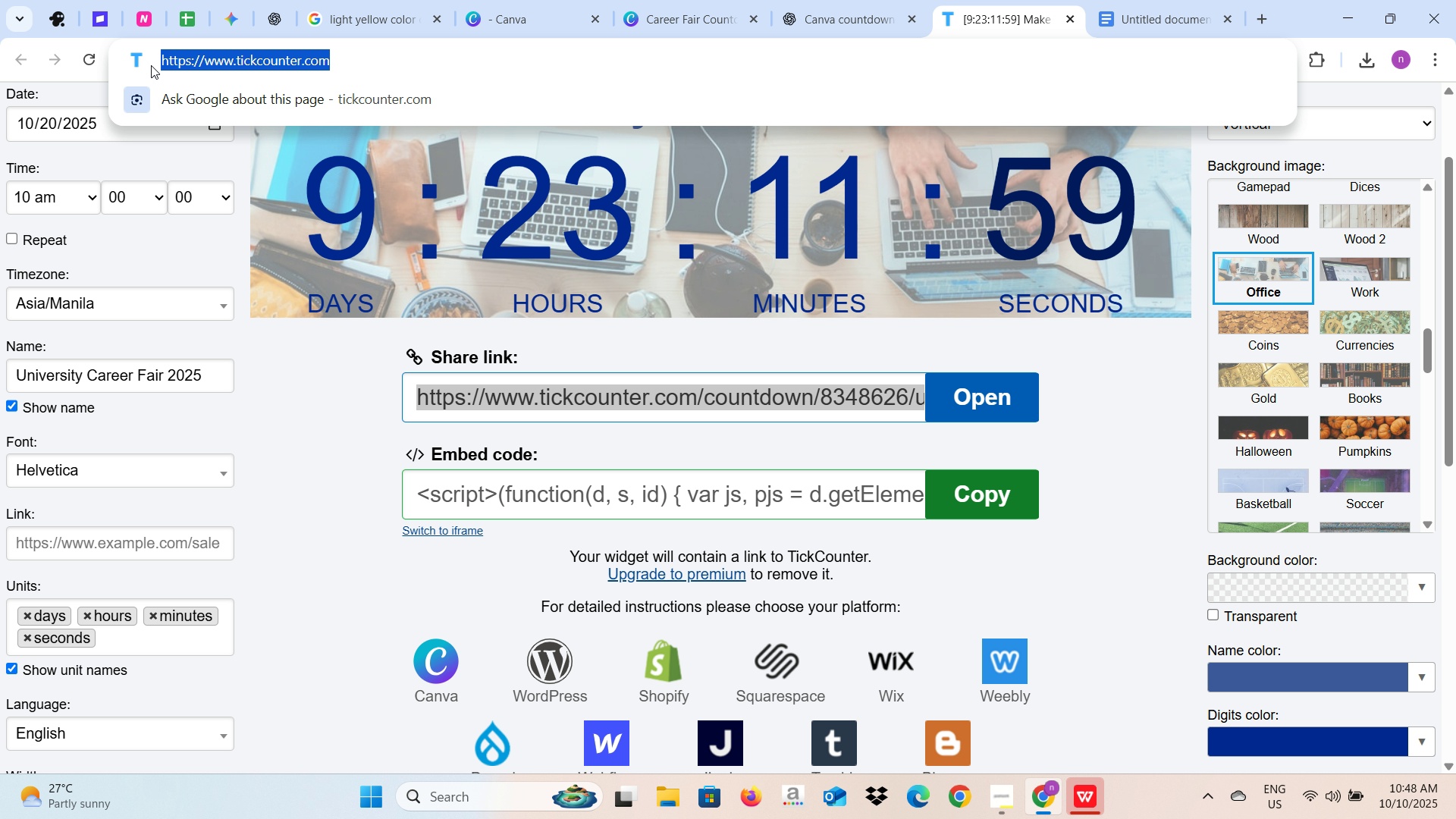 
key(Control+C)
 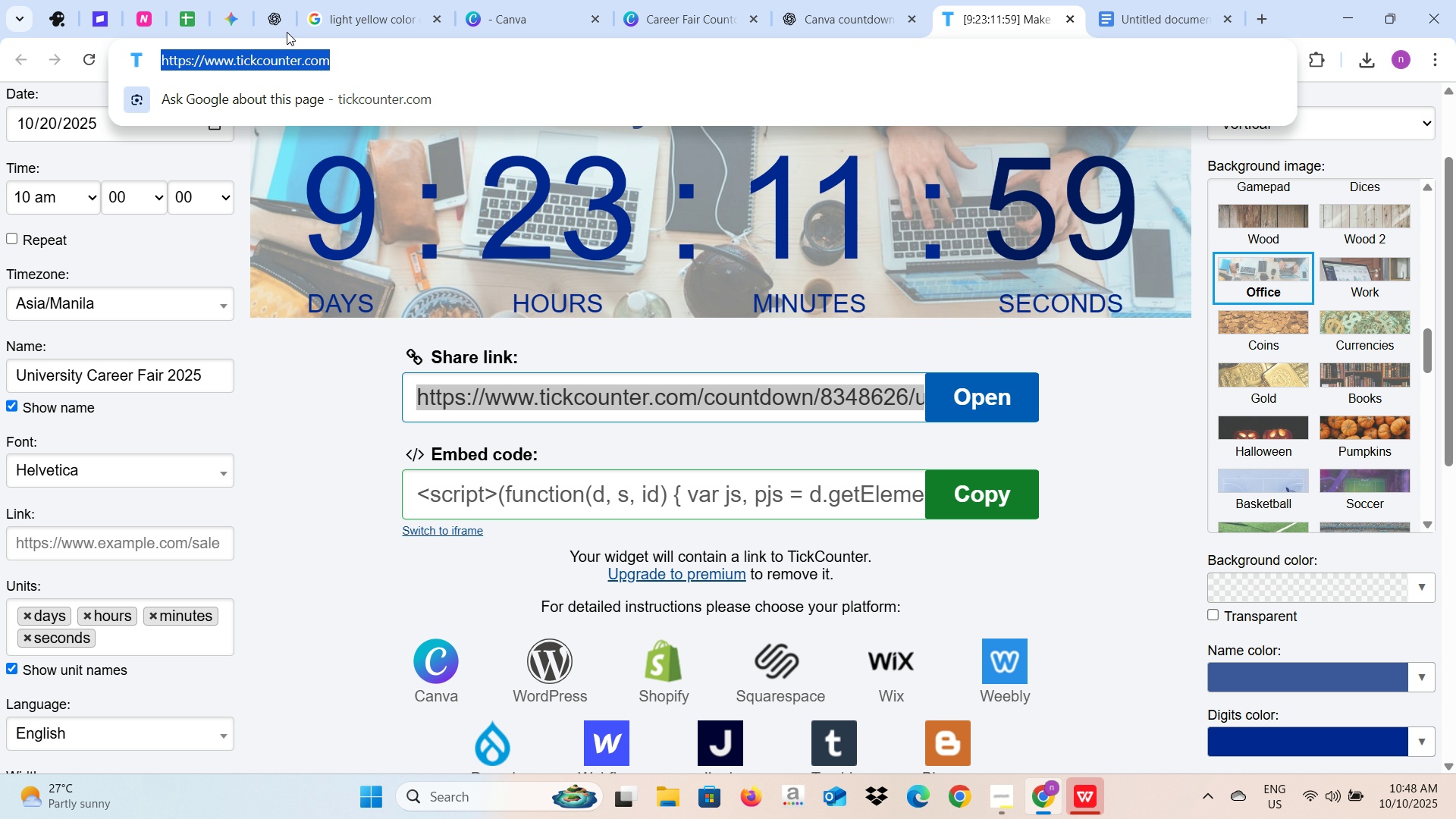 
key(Control+C)
 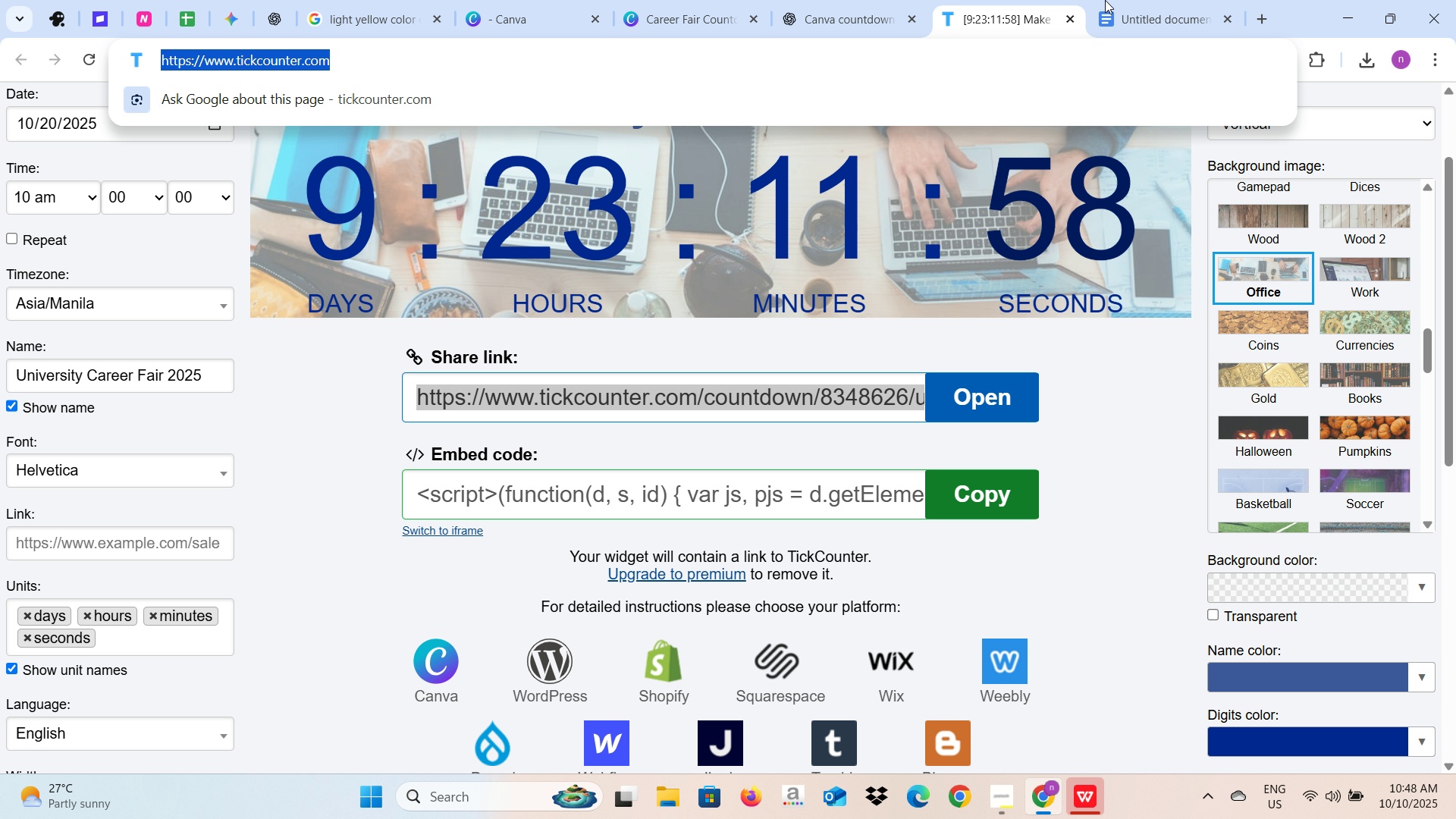 
left_click([1115, 0])
 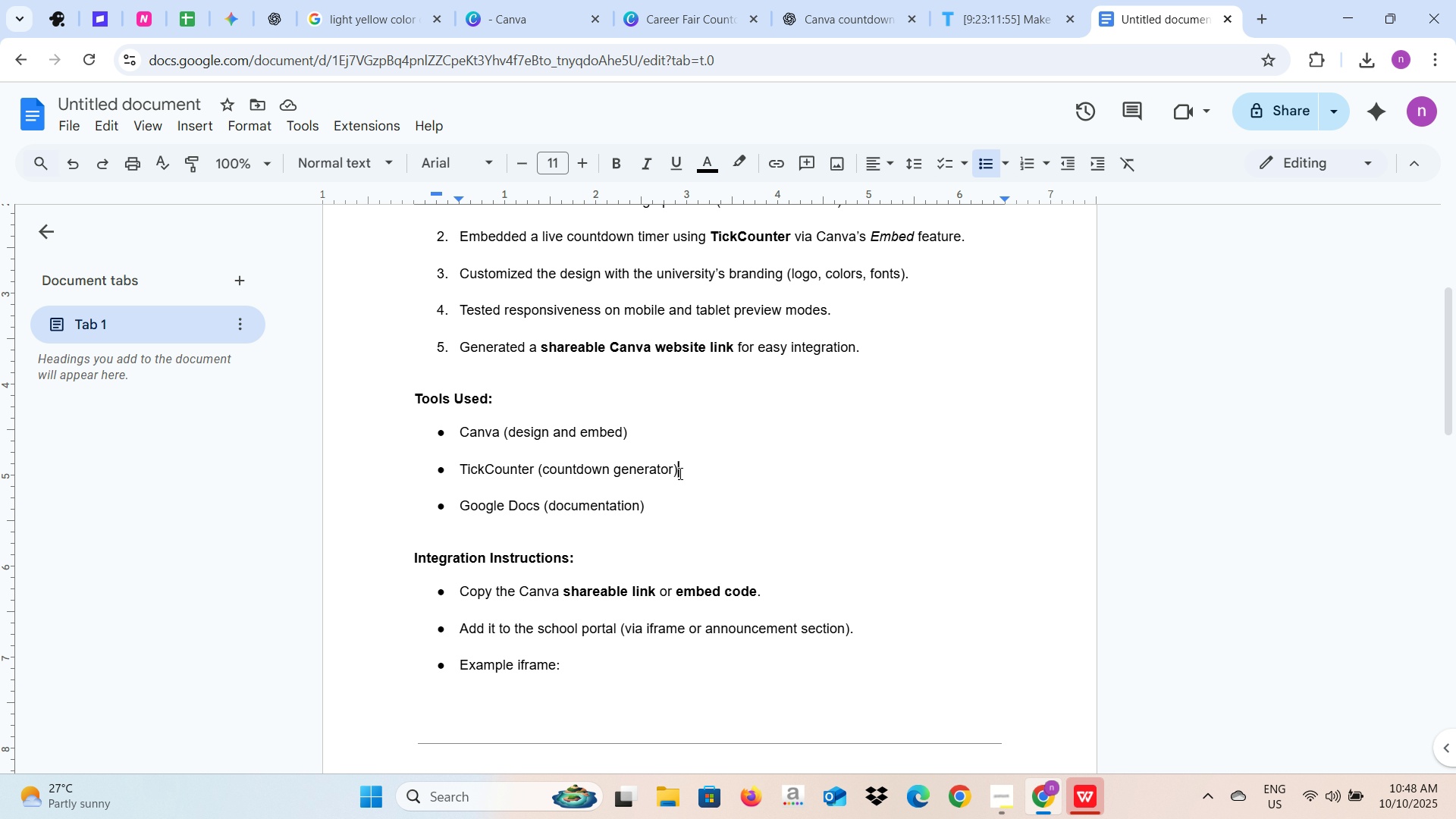 
key(Space)
 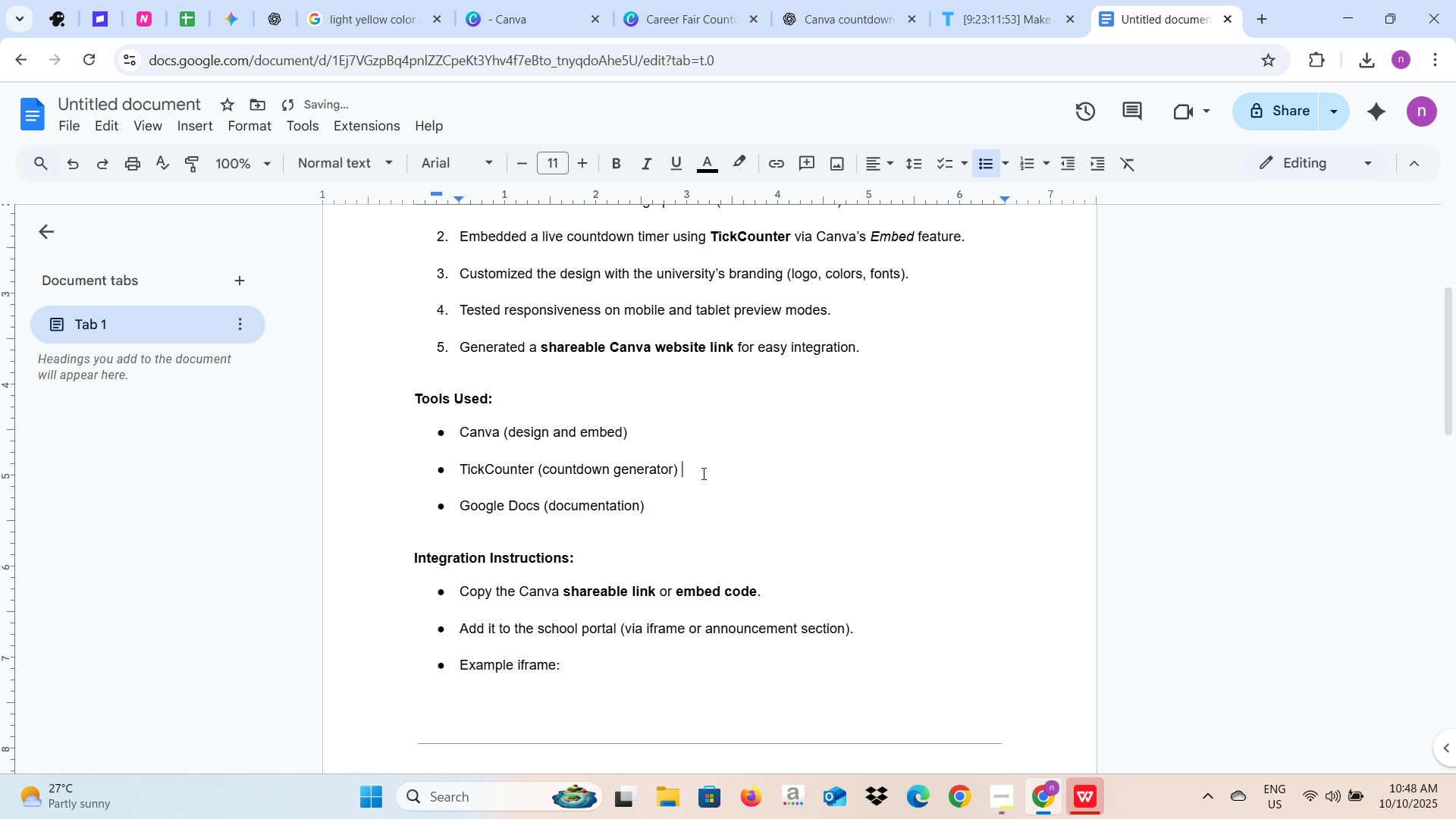 
key(Control+V)
 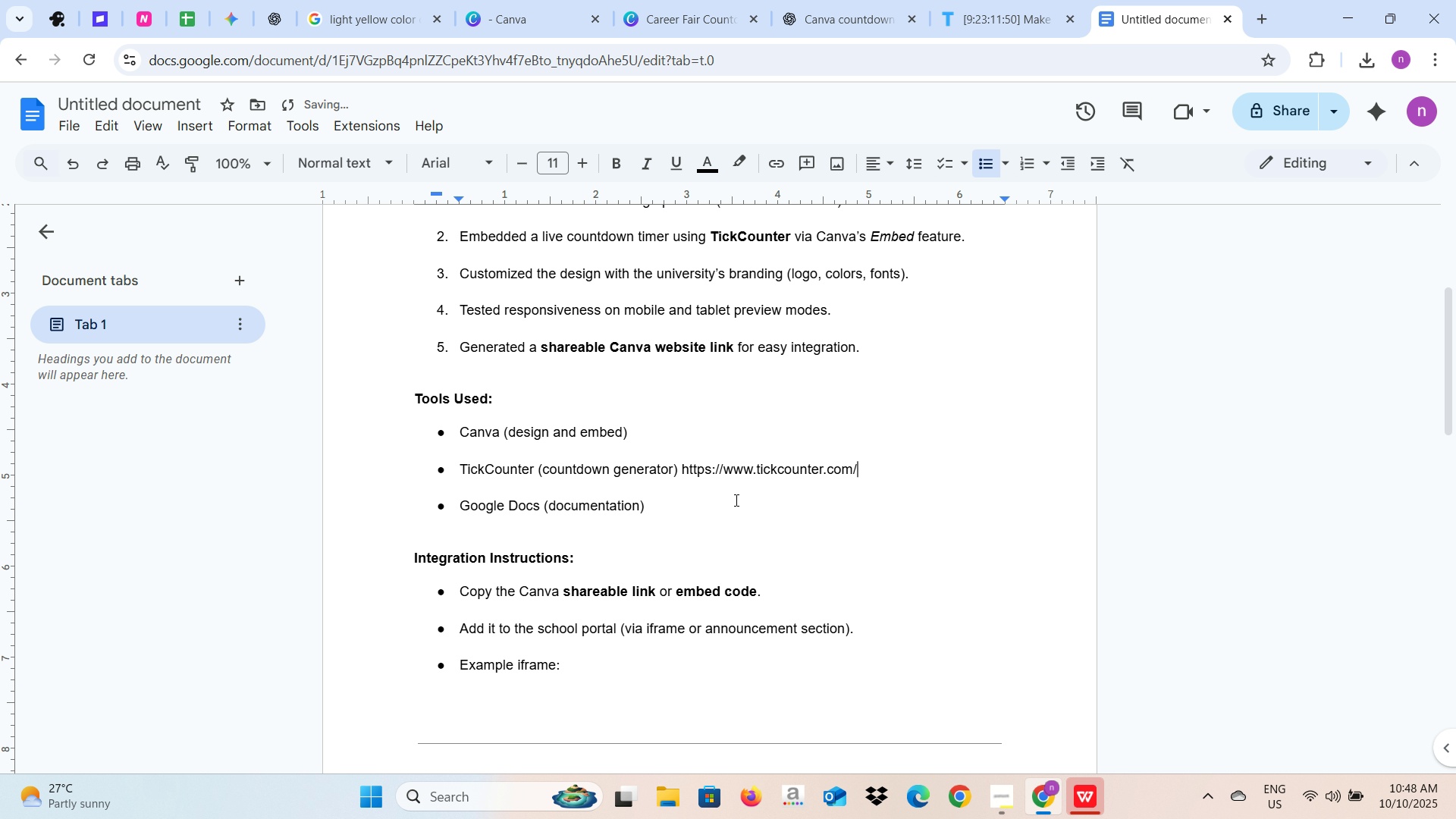 
left_click([735, 500])
 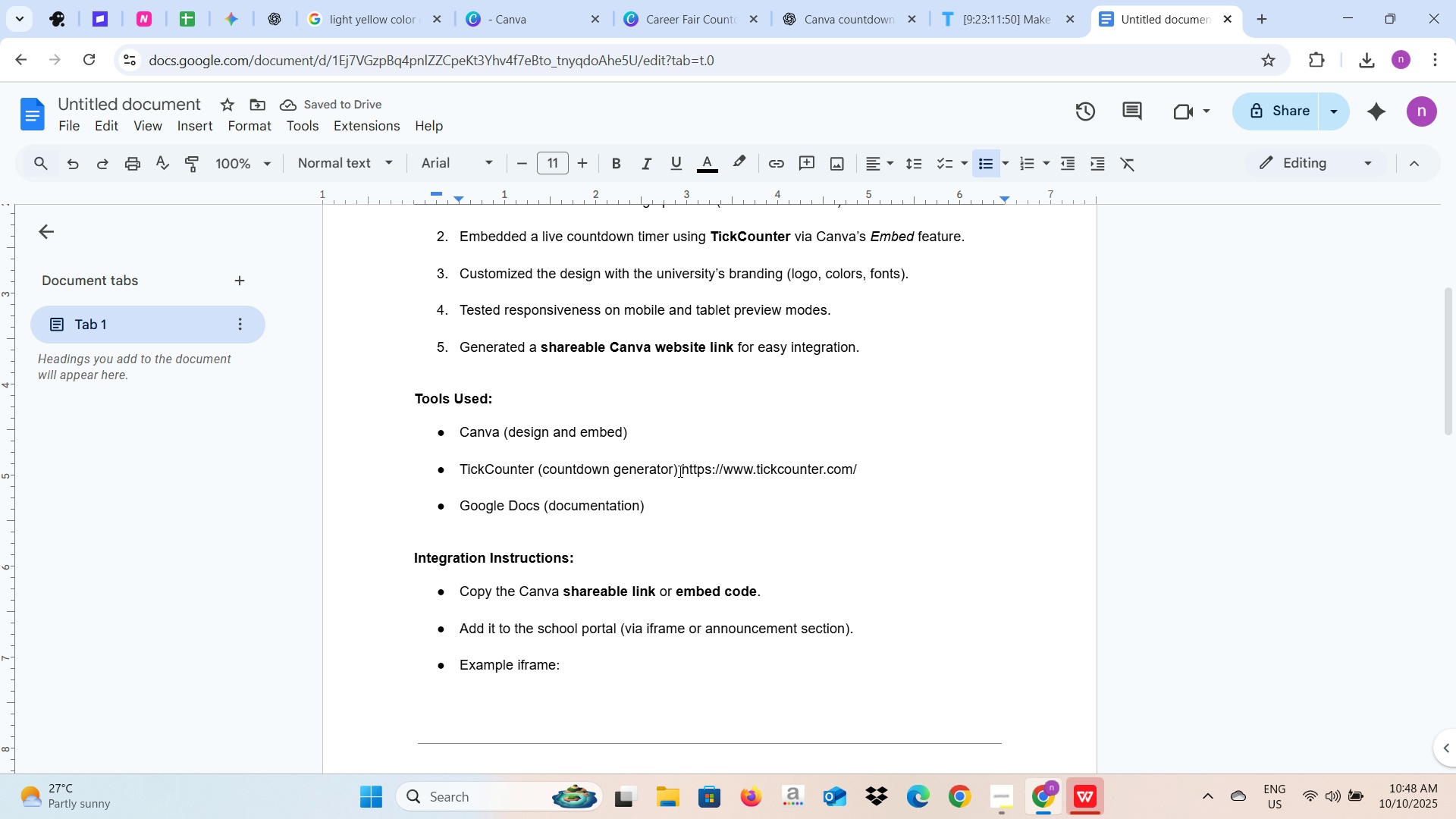 
left_click([679, 471])
 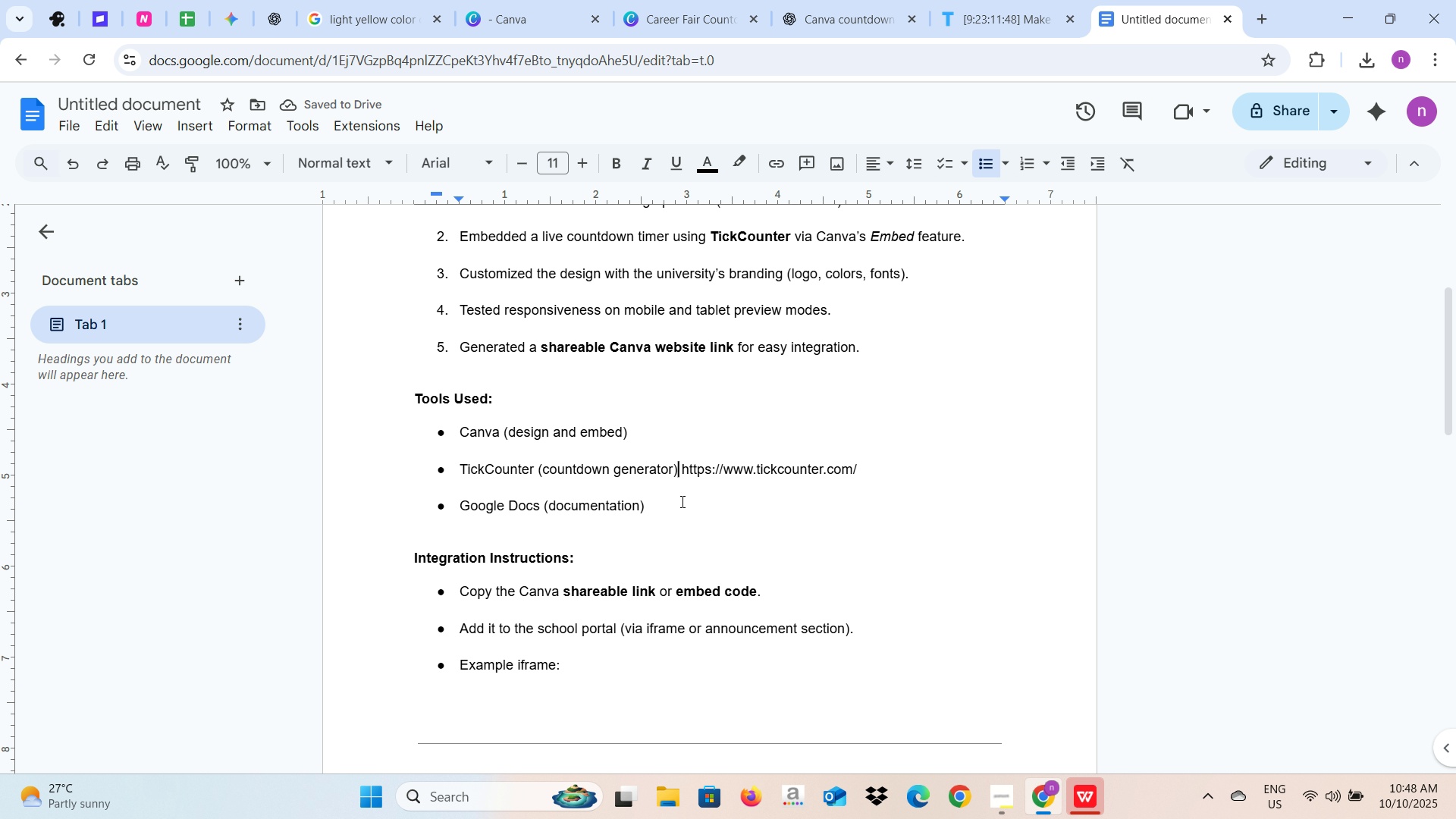 
left_click([681, 512])
 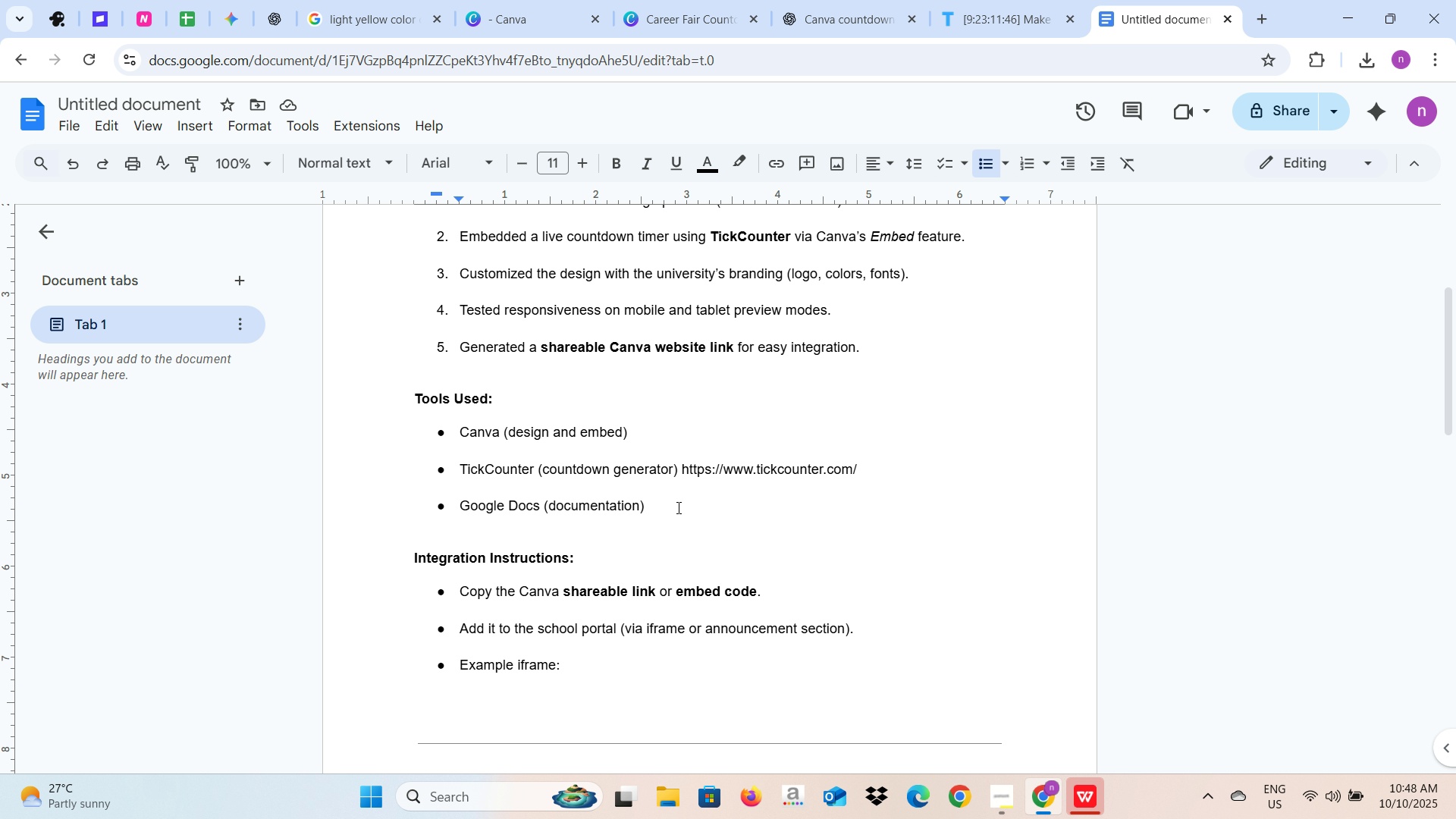 
left_click([723, 514])
 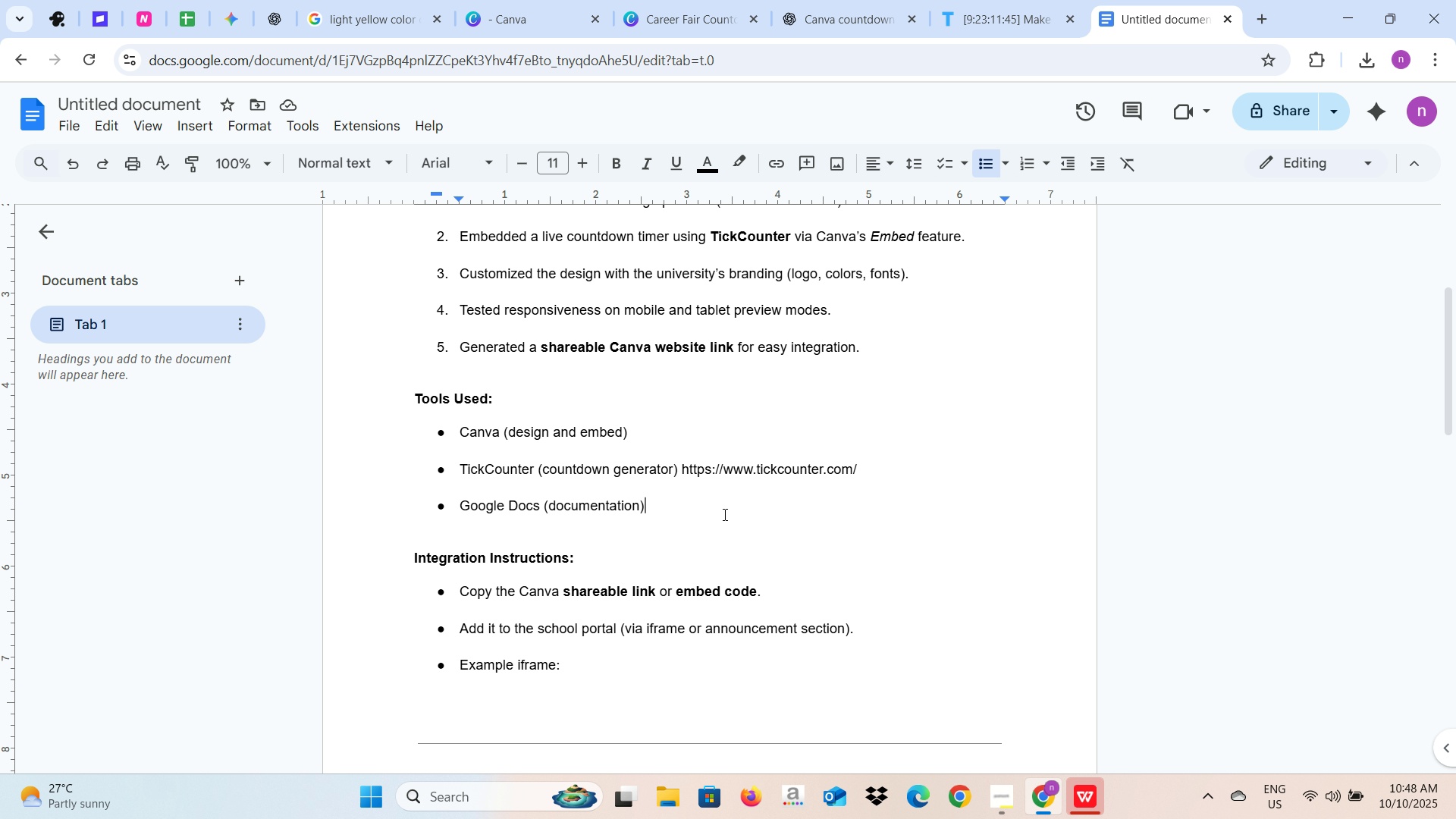 
key(Space)
 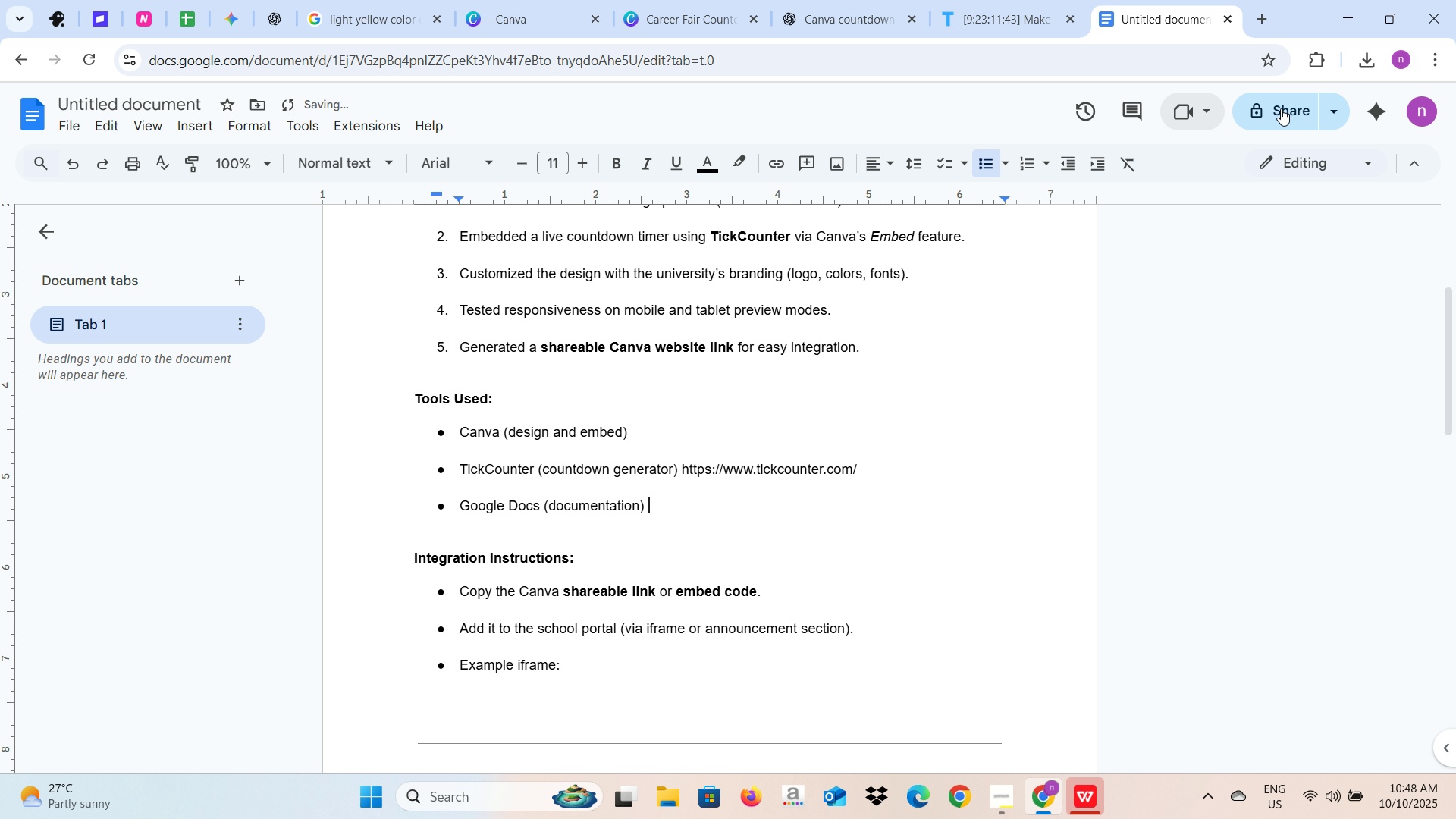 
left_click([1325, 107])
 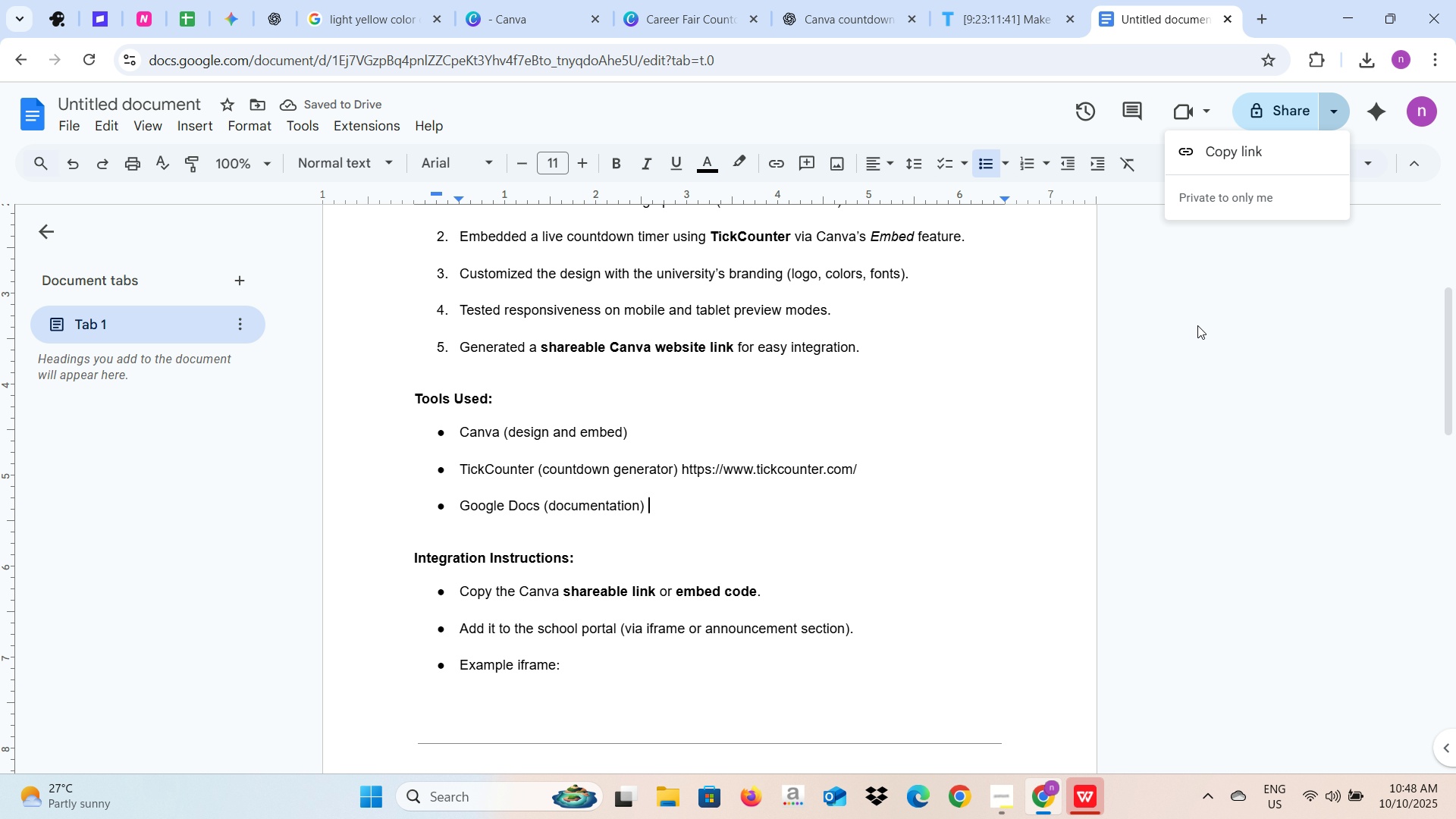 
left_click([1197, 343])
 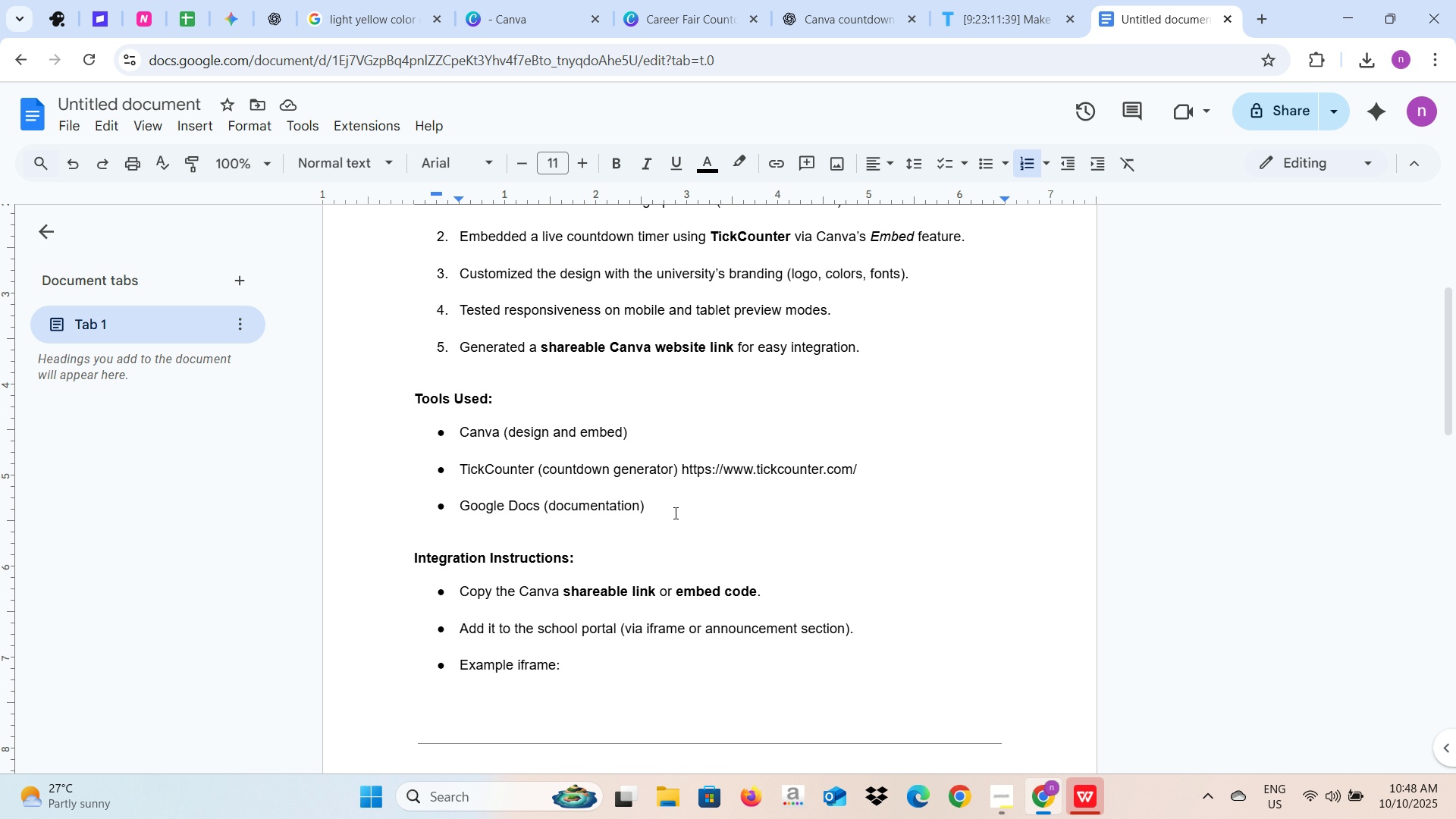 
left_click([674, 513])
 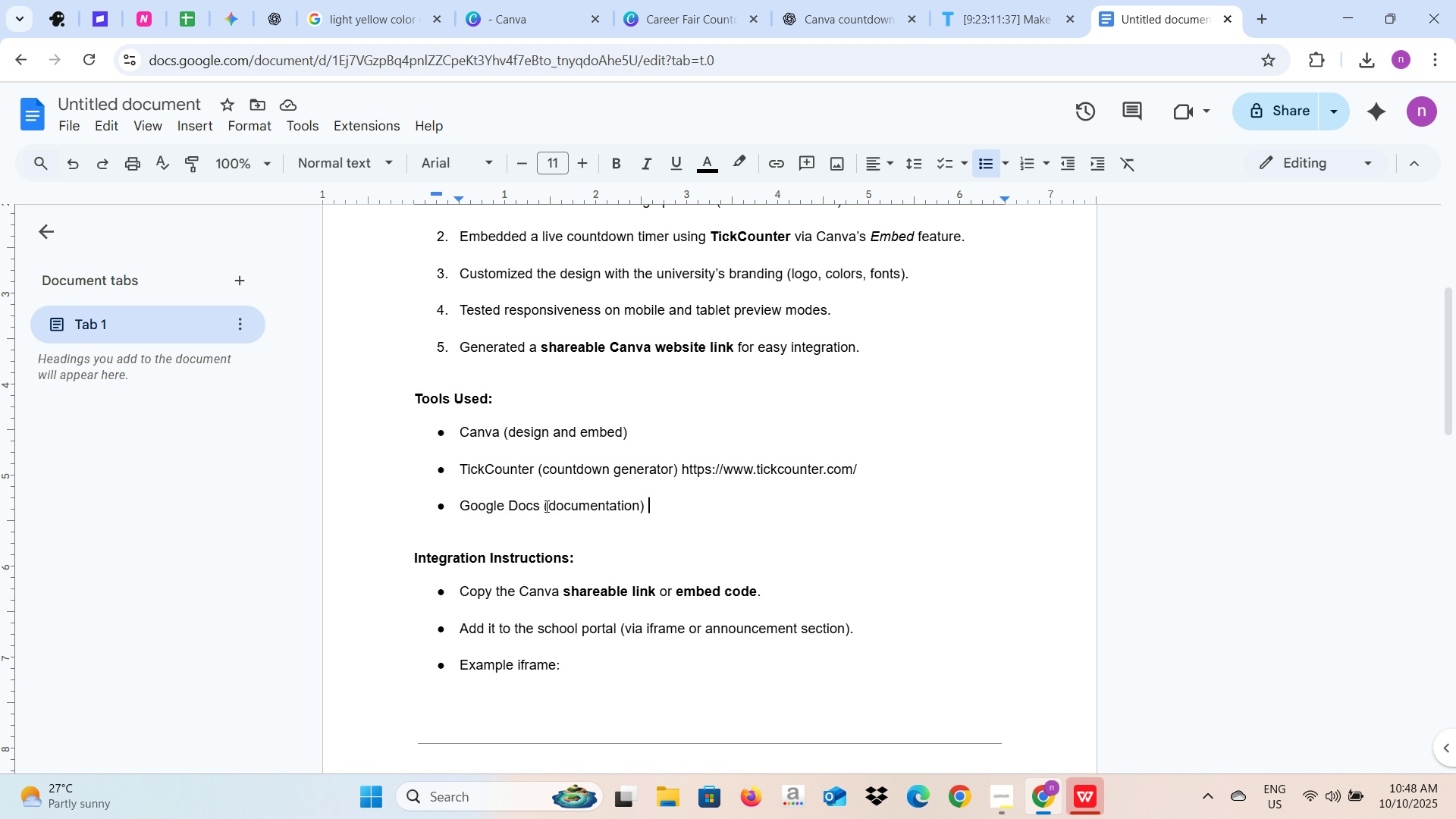 
left_click([548, 505])
 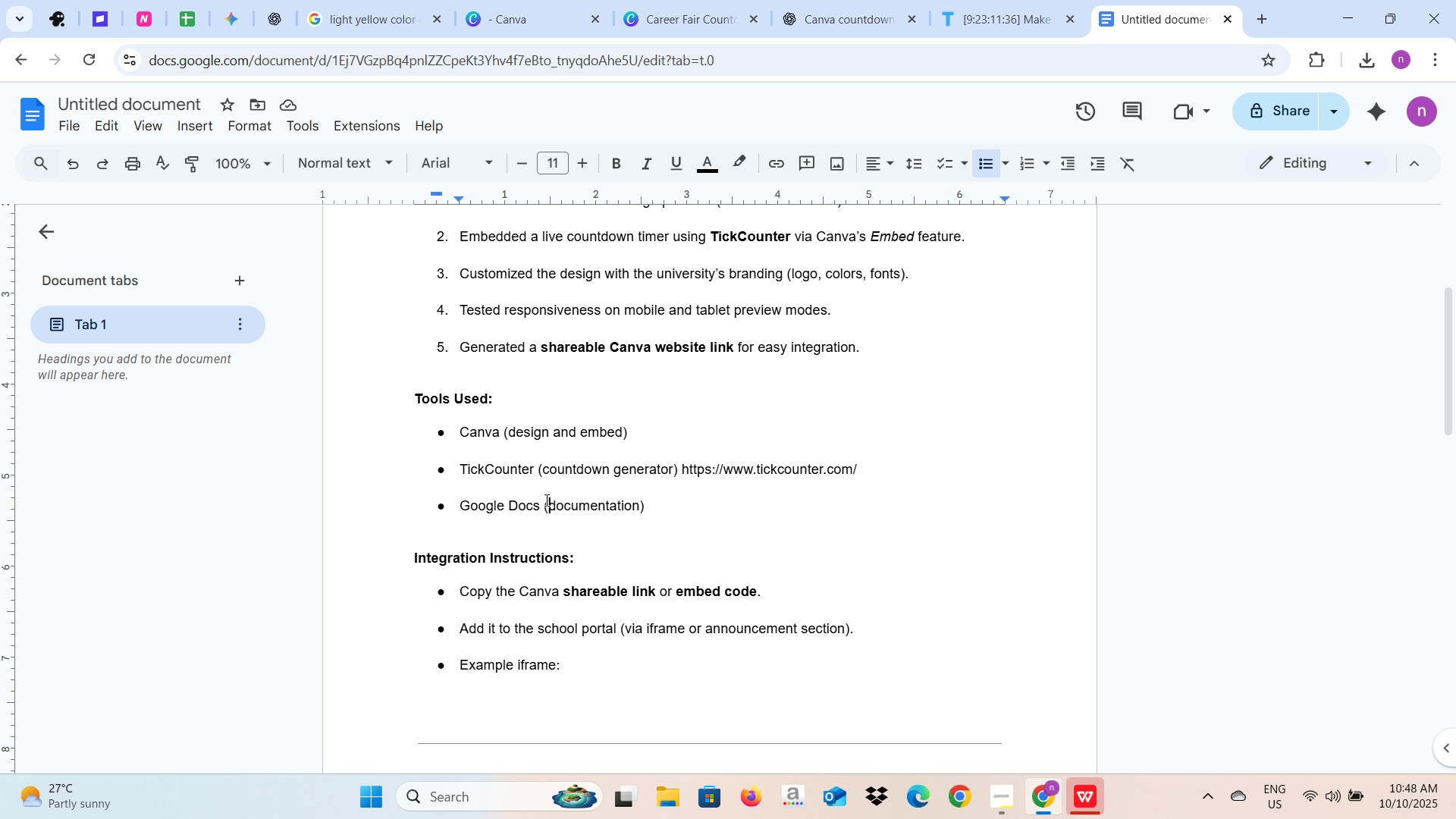 
key(Backspace)
type(for )
 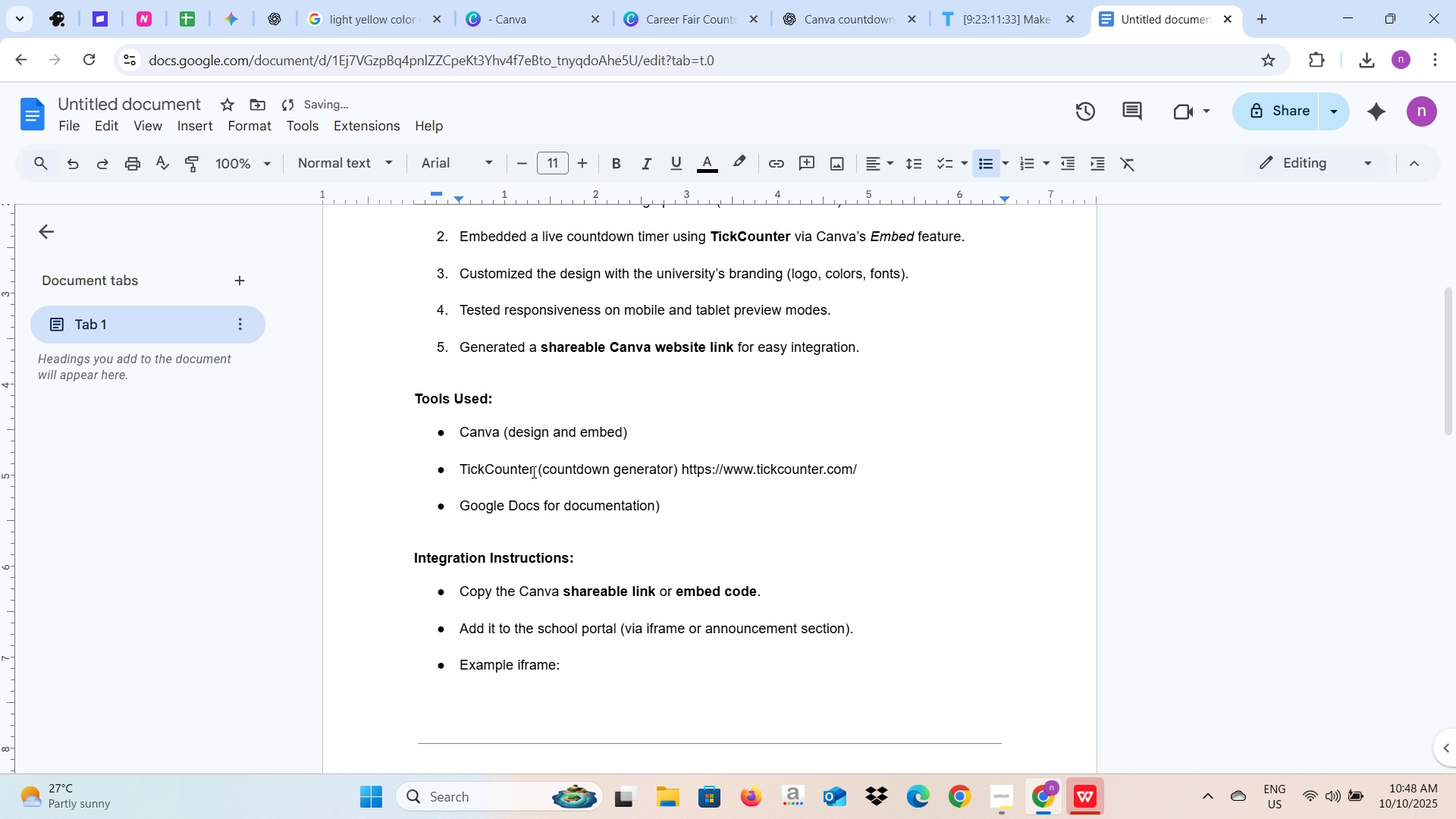 
left_click([543, 472])
 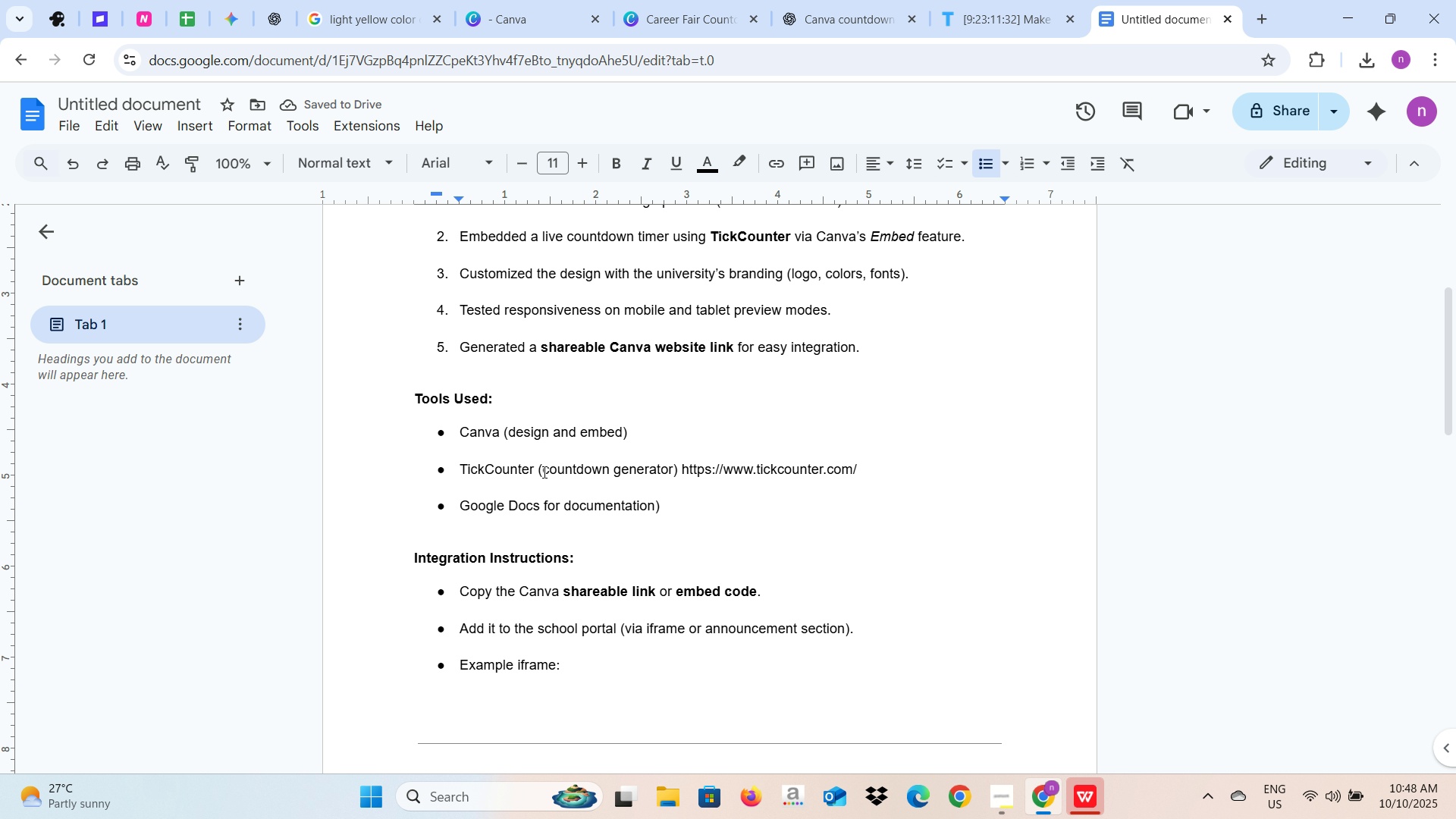 
key(Backspace)
type(for )
 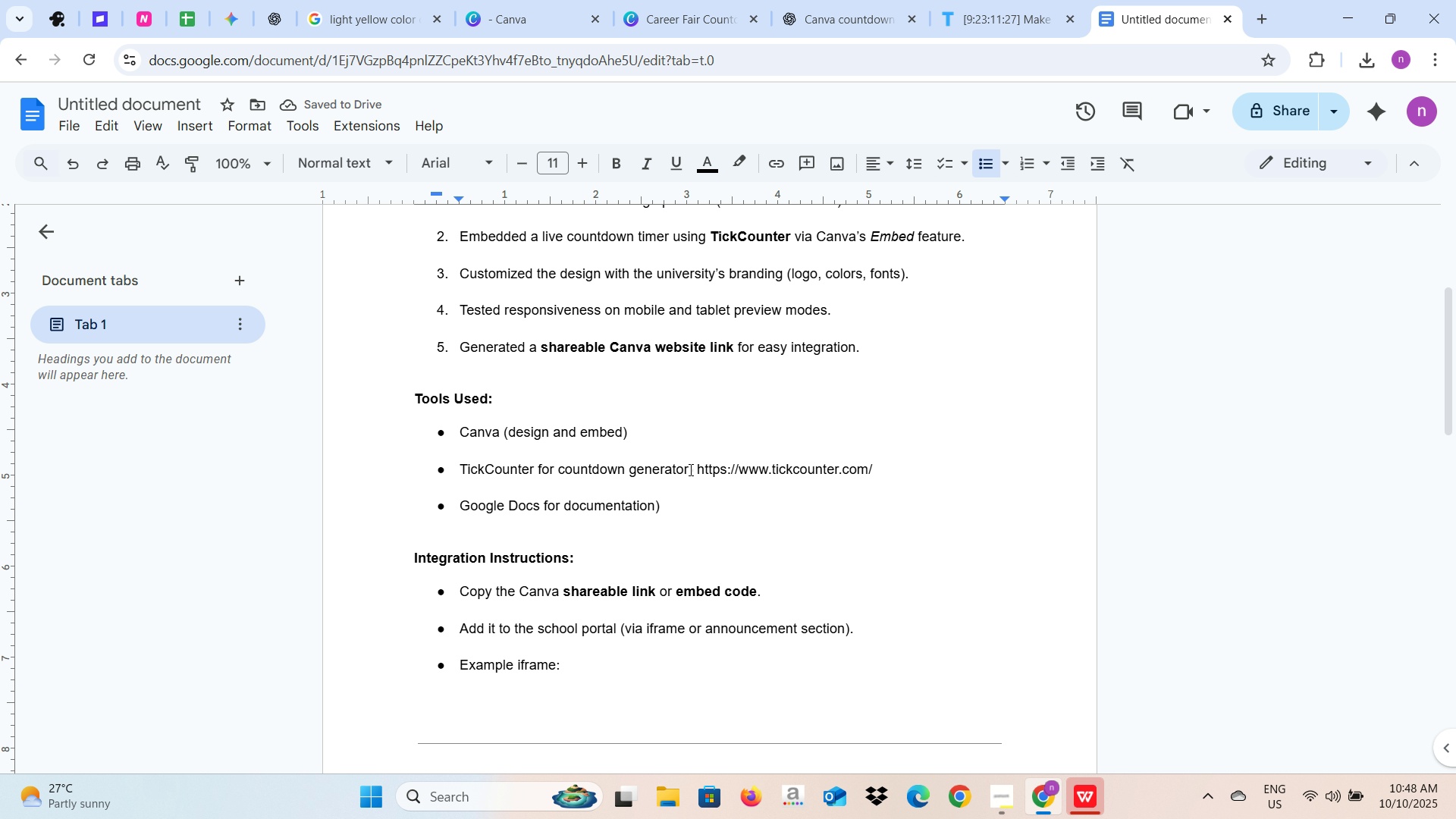 
left_click([692, 469])
 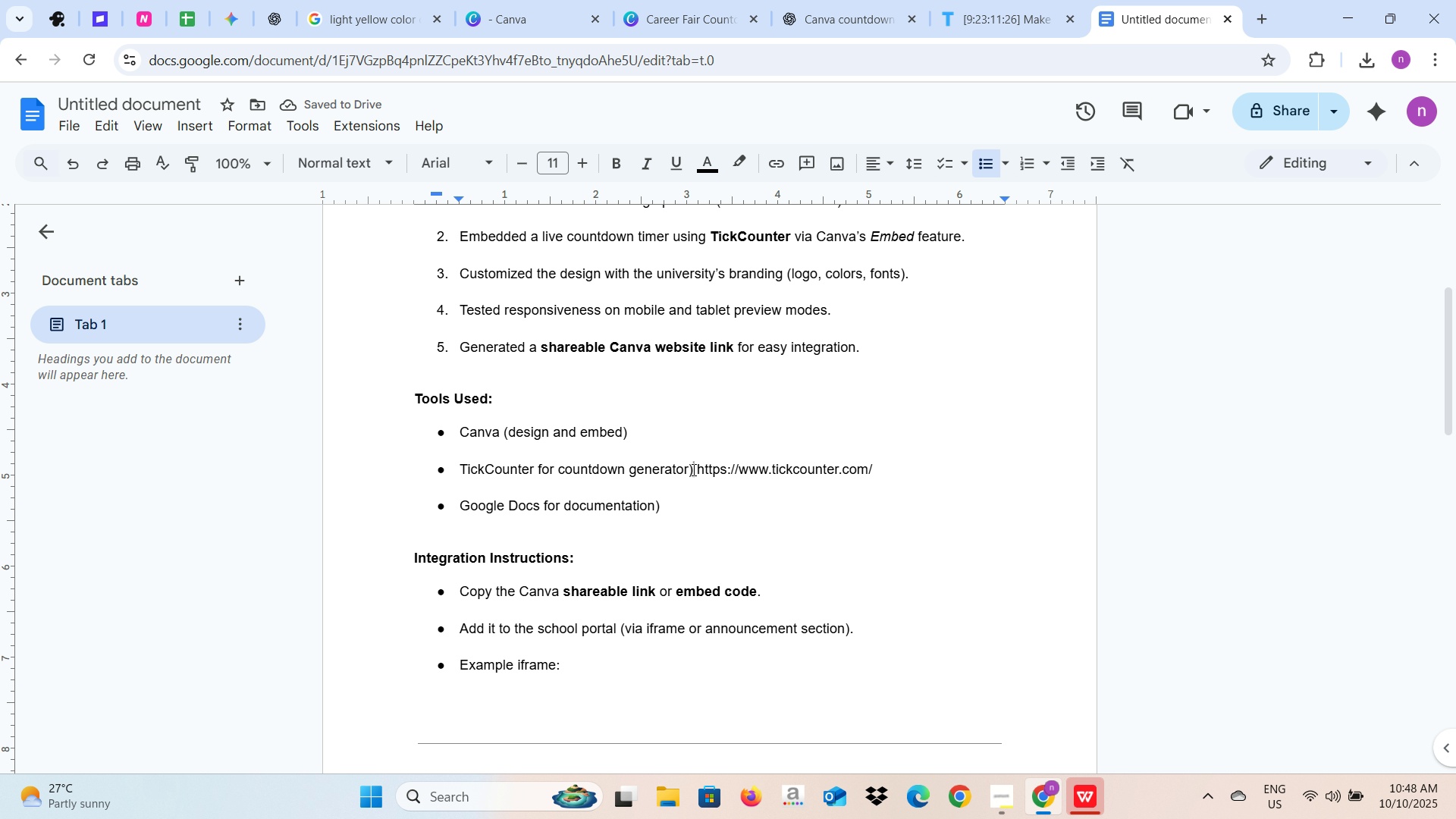 
key(Backspace)
 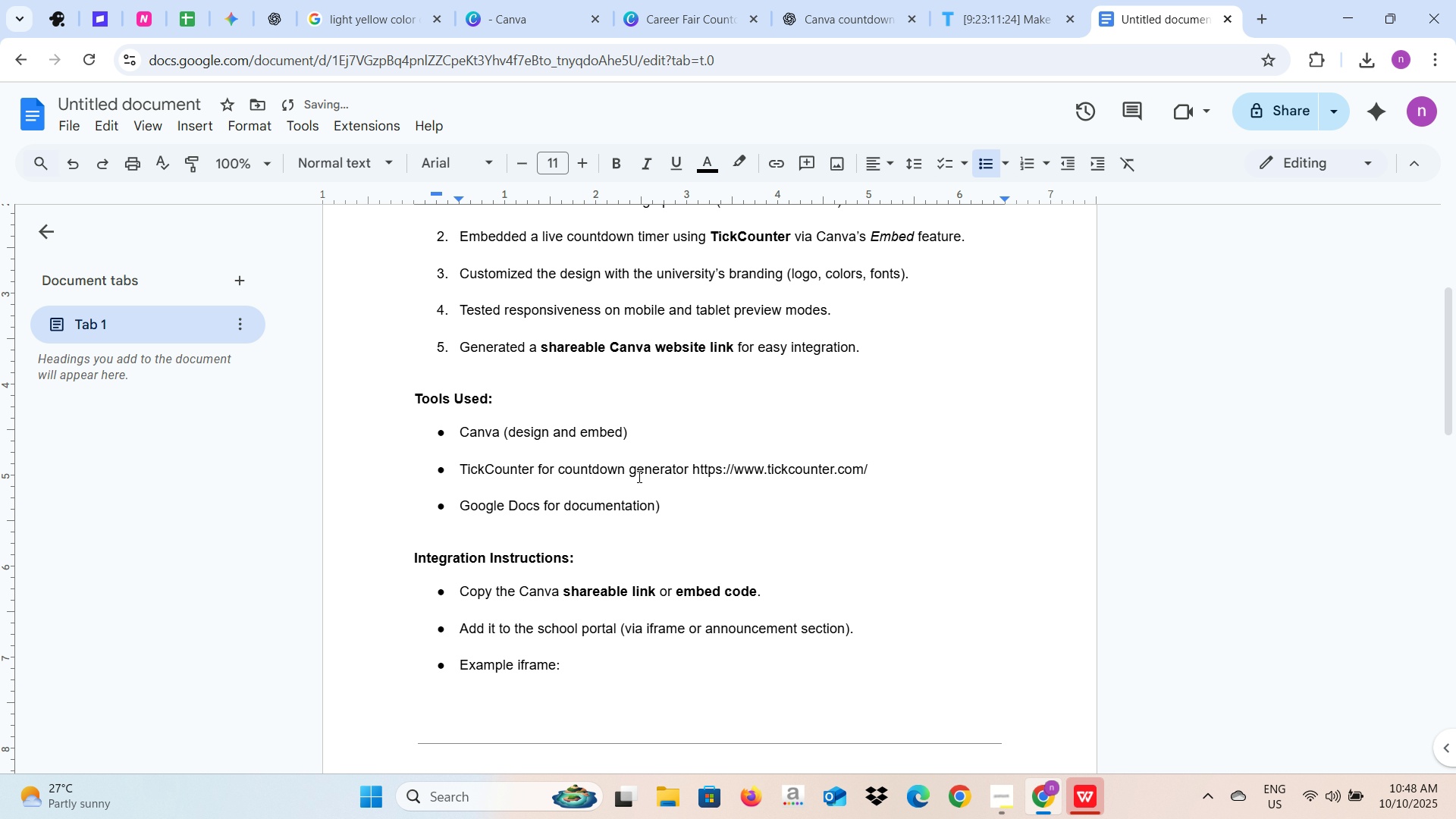 
left_click([626, 471])
 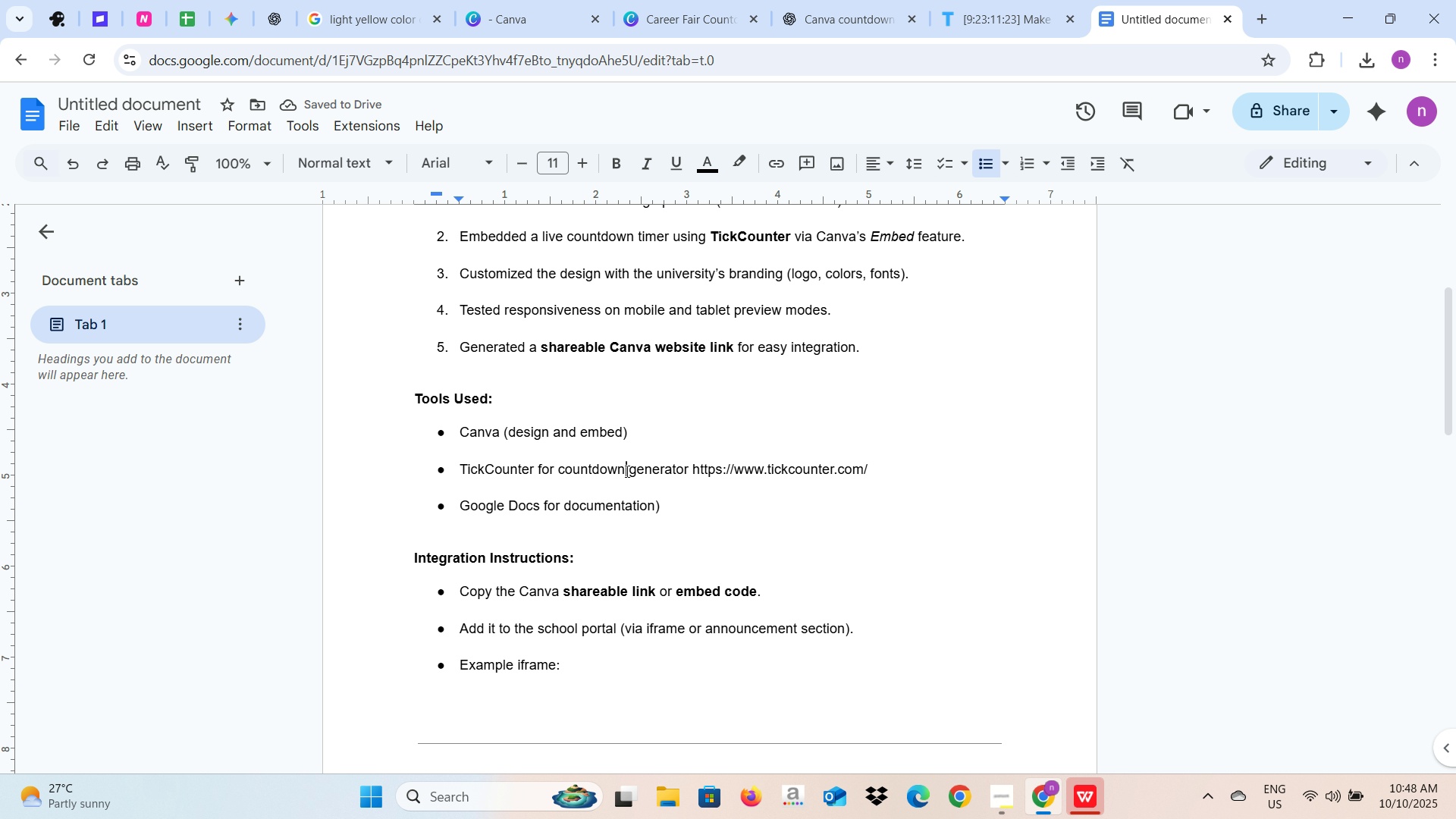 
type( timer)
 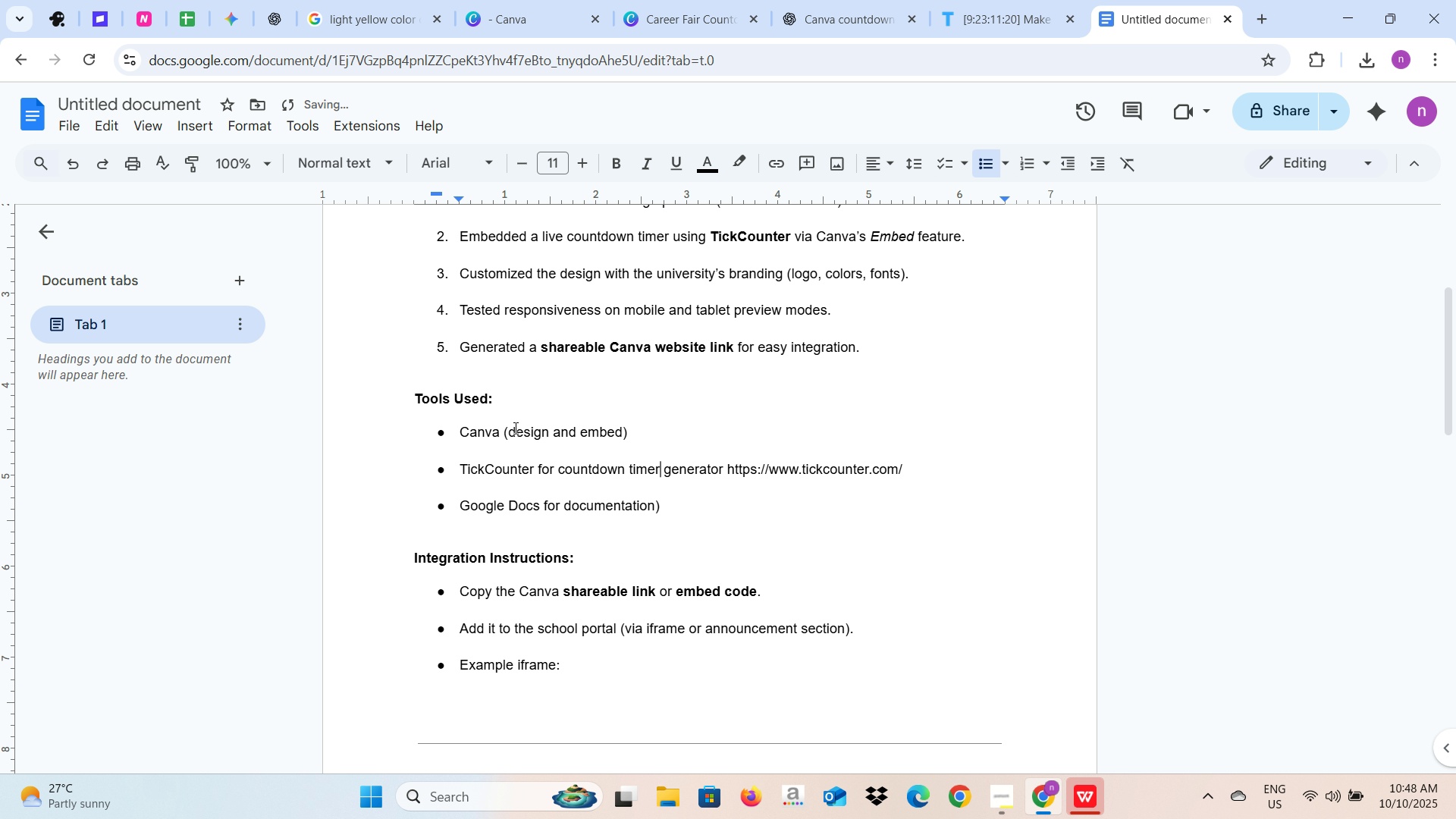 
left_click([510, 434])
 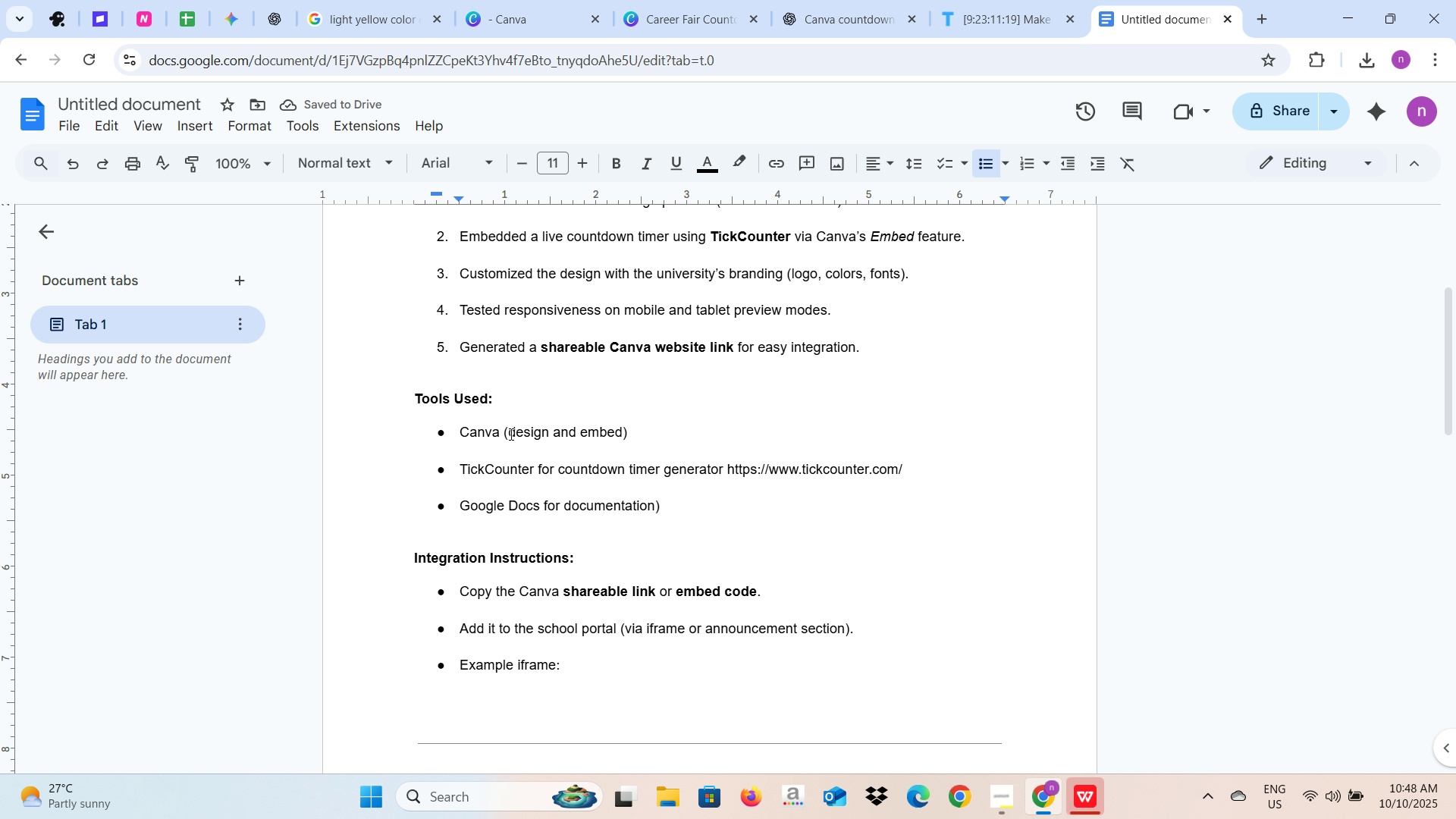 
key(Backspace)
 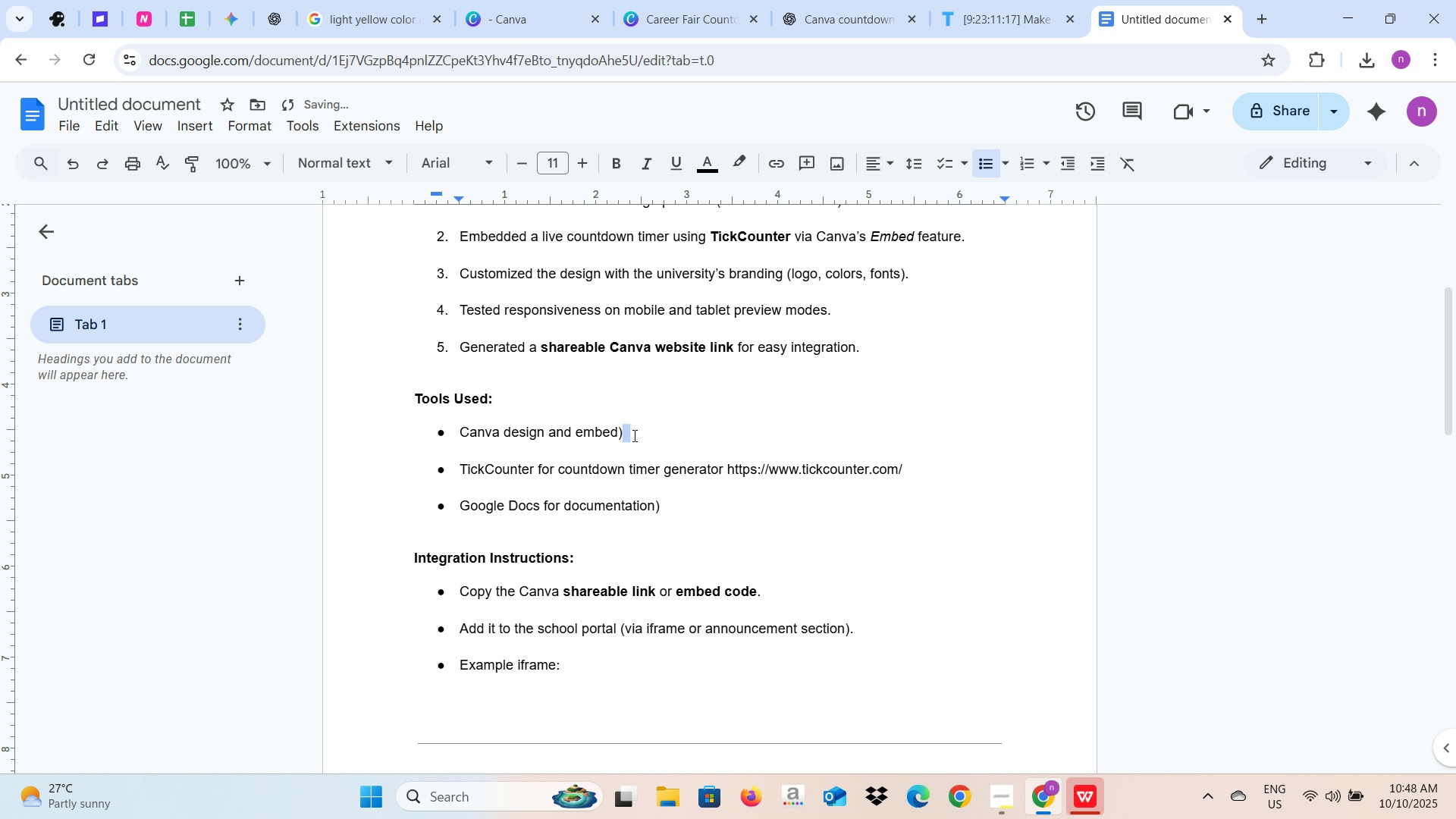 
key(Backspace)
 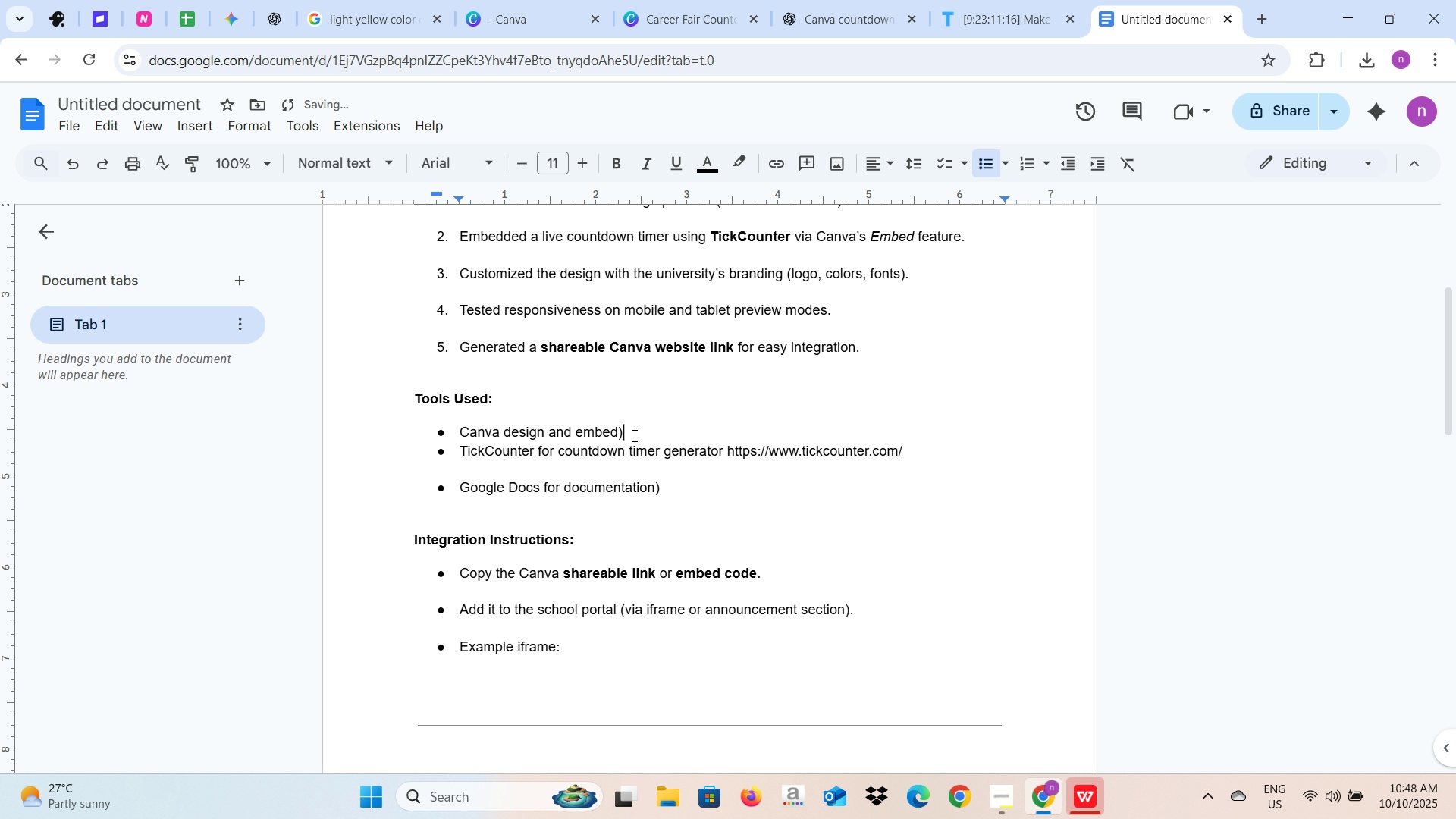 
key(Backspace)
 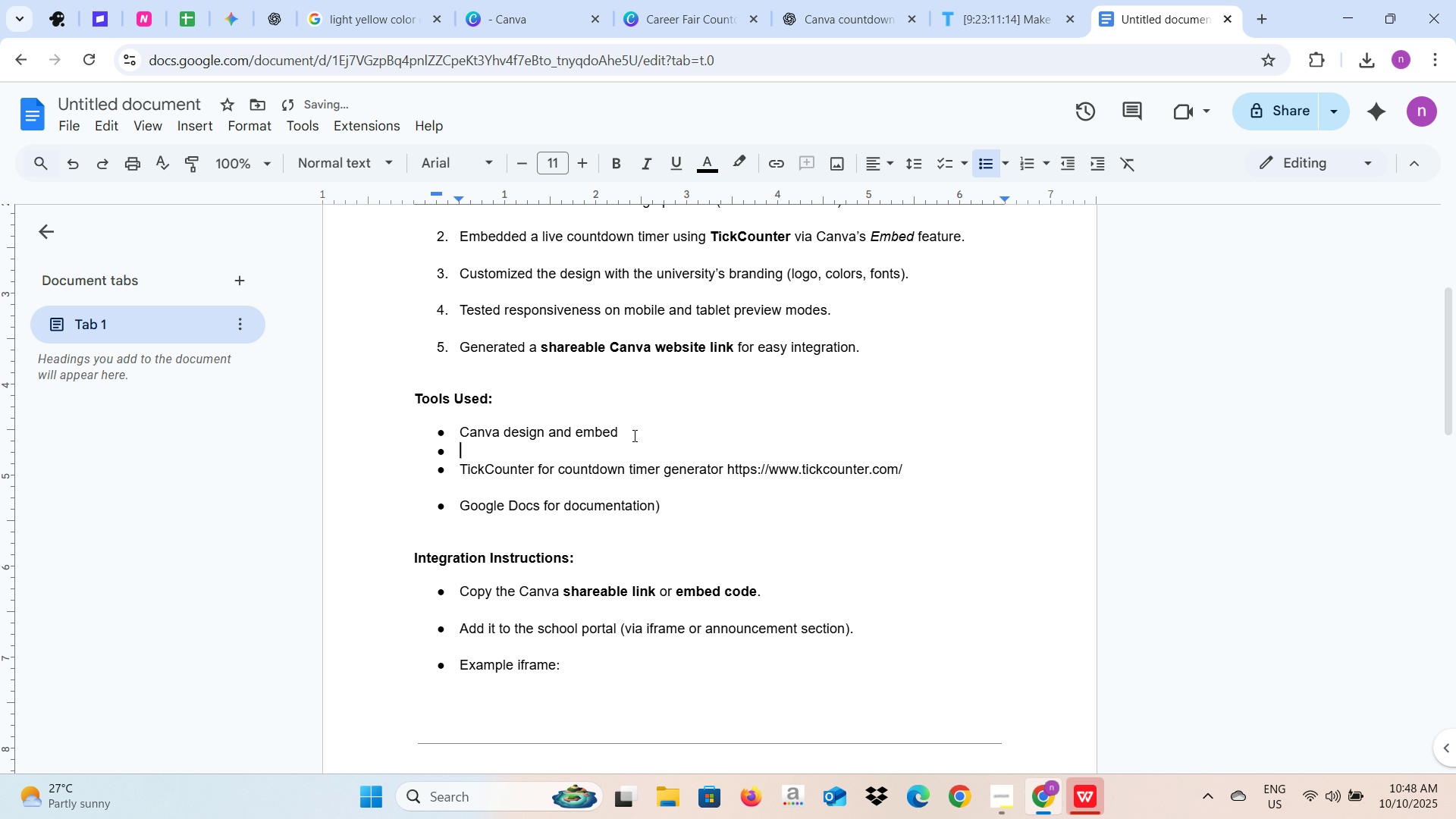 
key(Enter)
 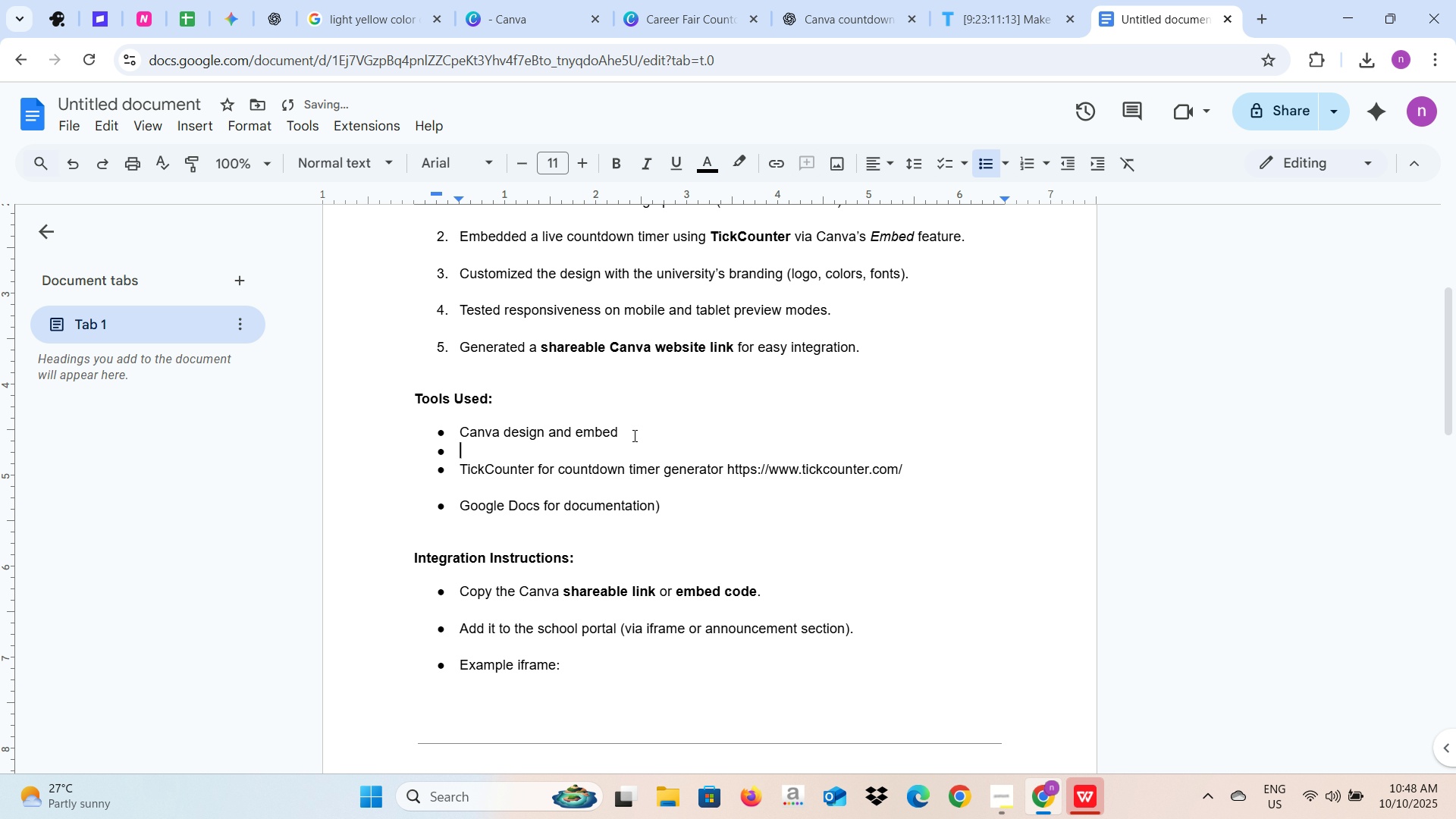 
key(Backspace)
 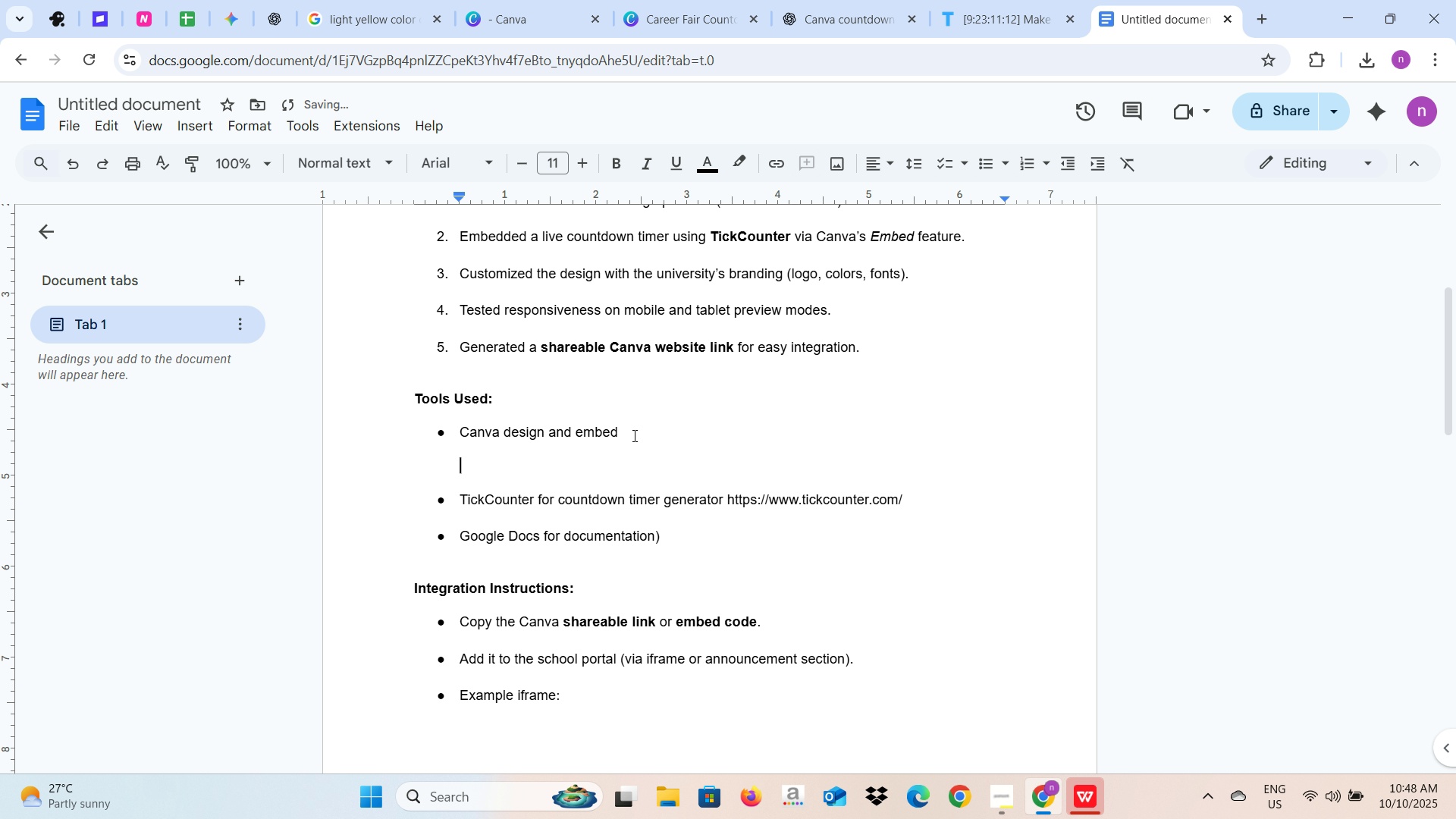 
key(Backspace)
 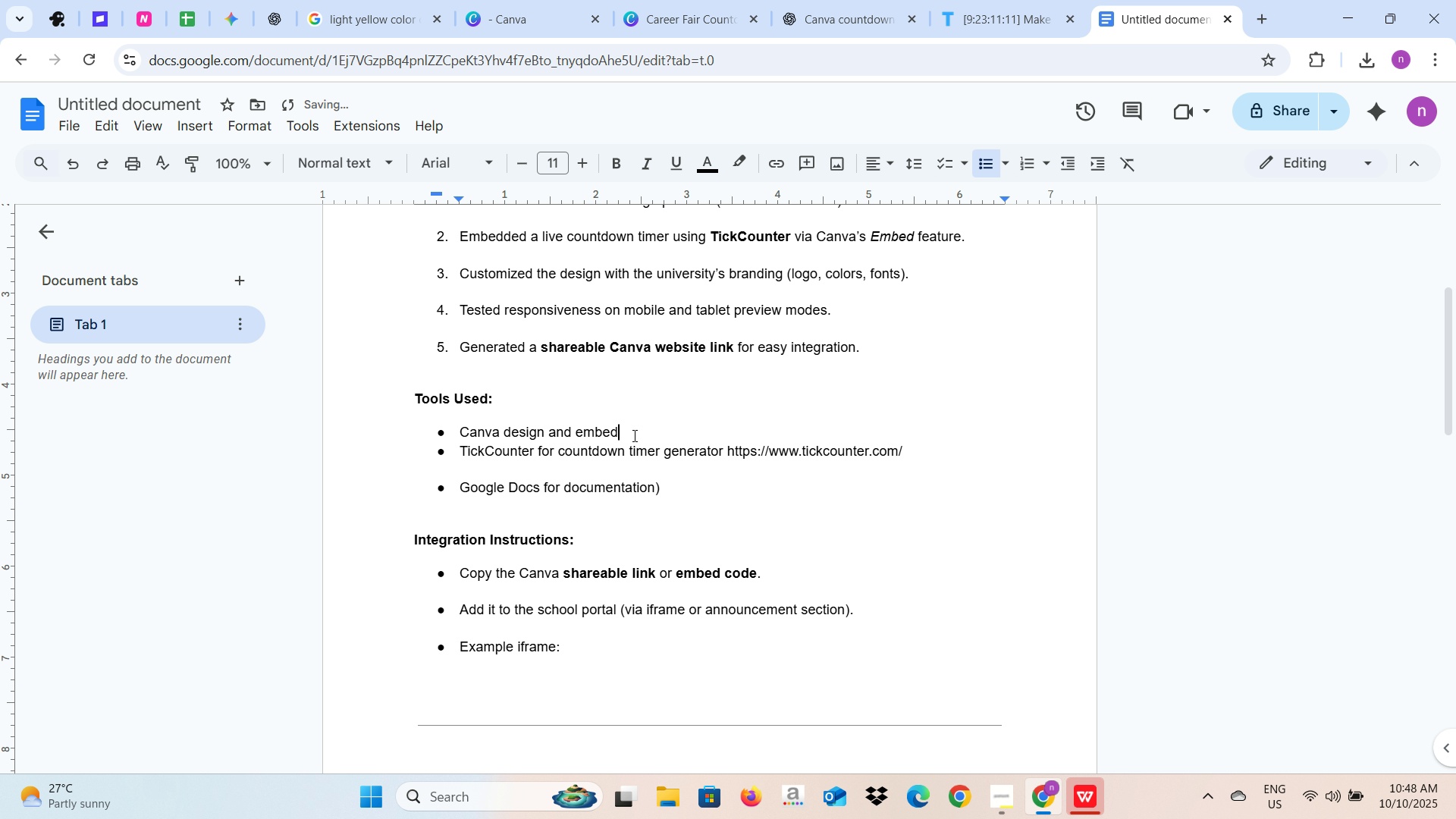 
key(Backspace)
 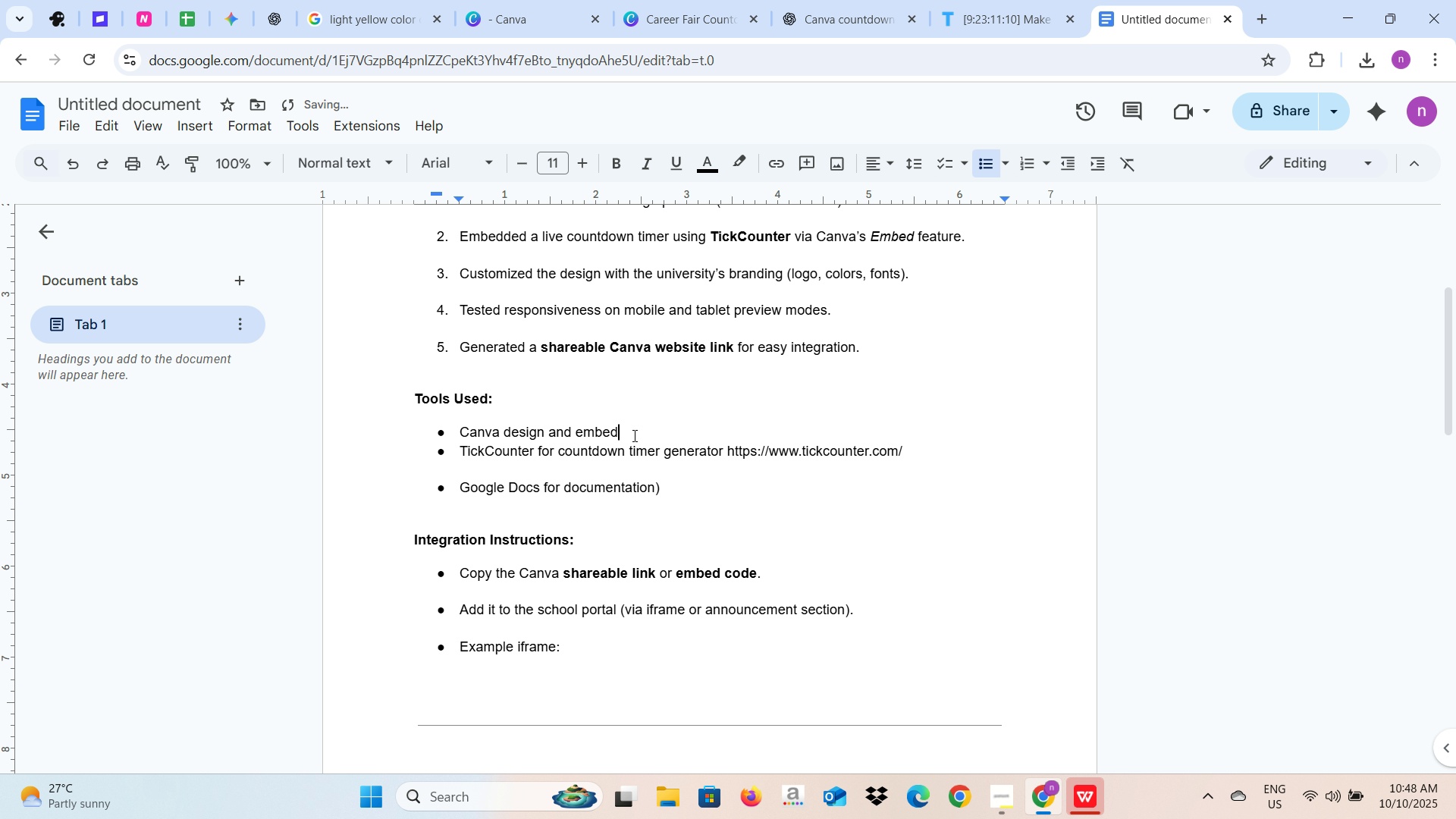 
key(Enter)
 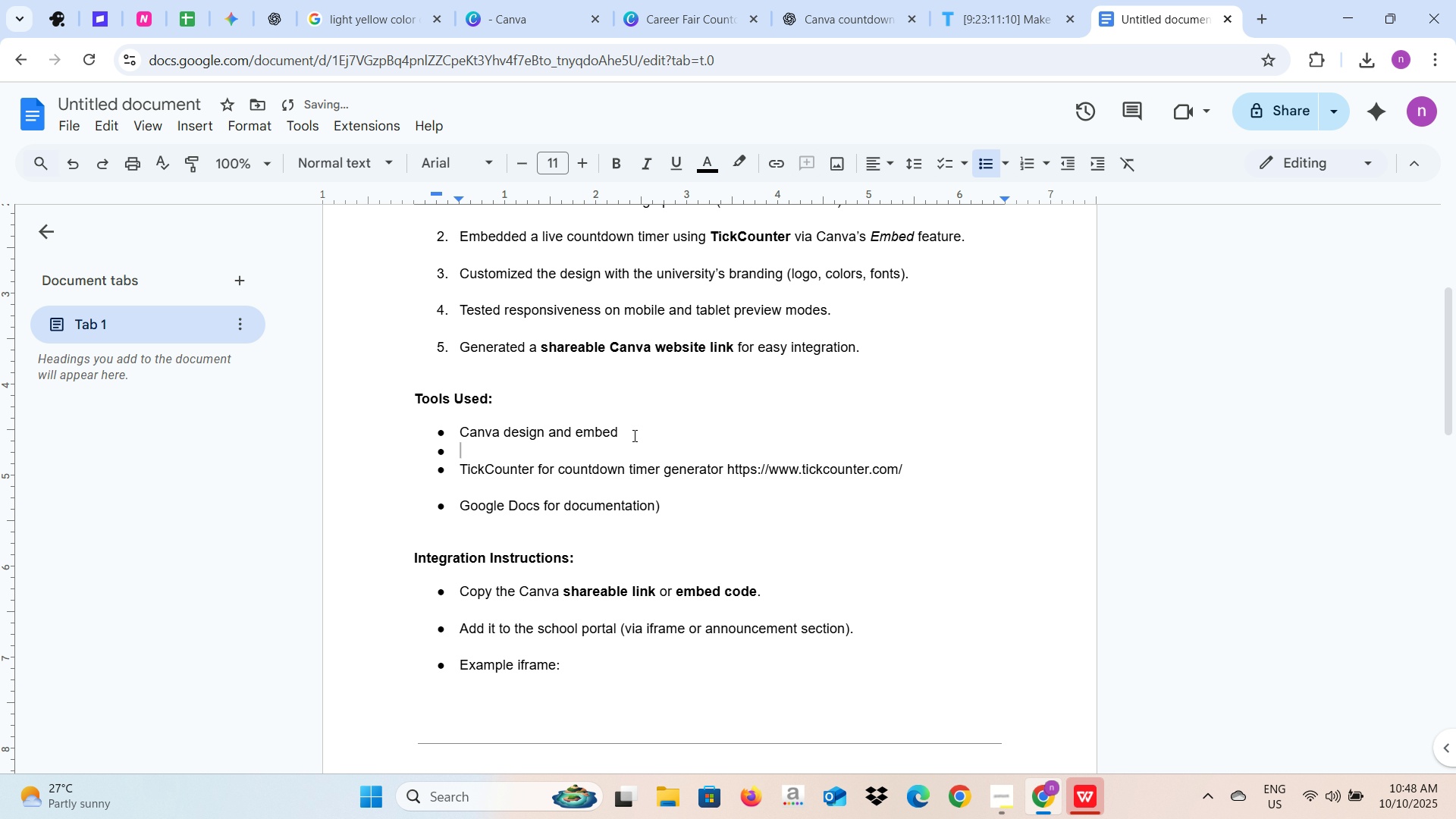 
key(Control+Z)
 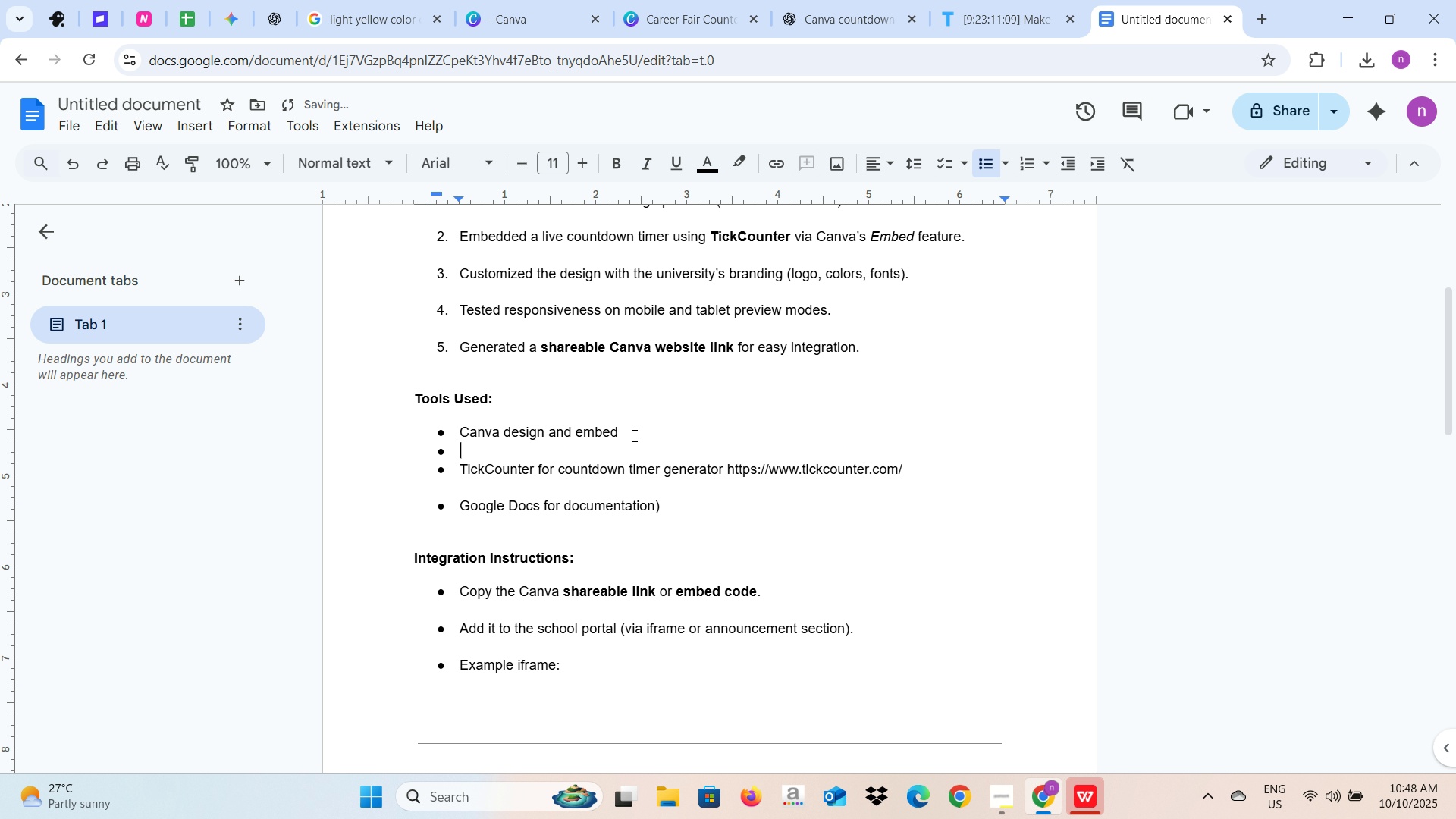 
key(Control+Z)
 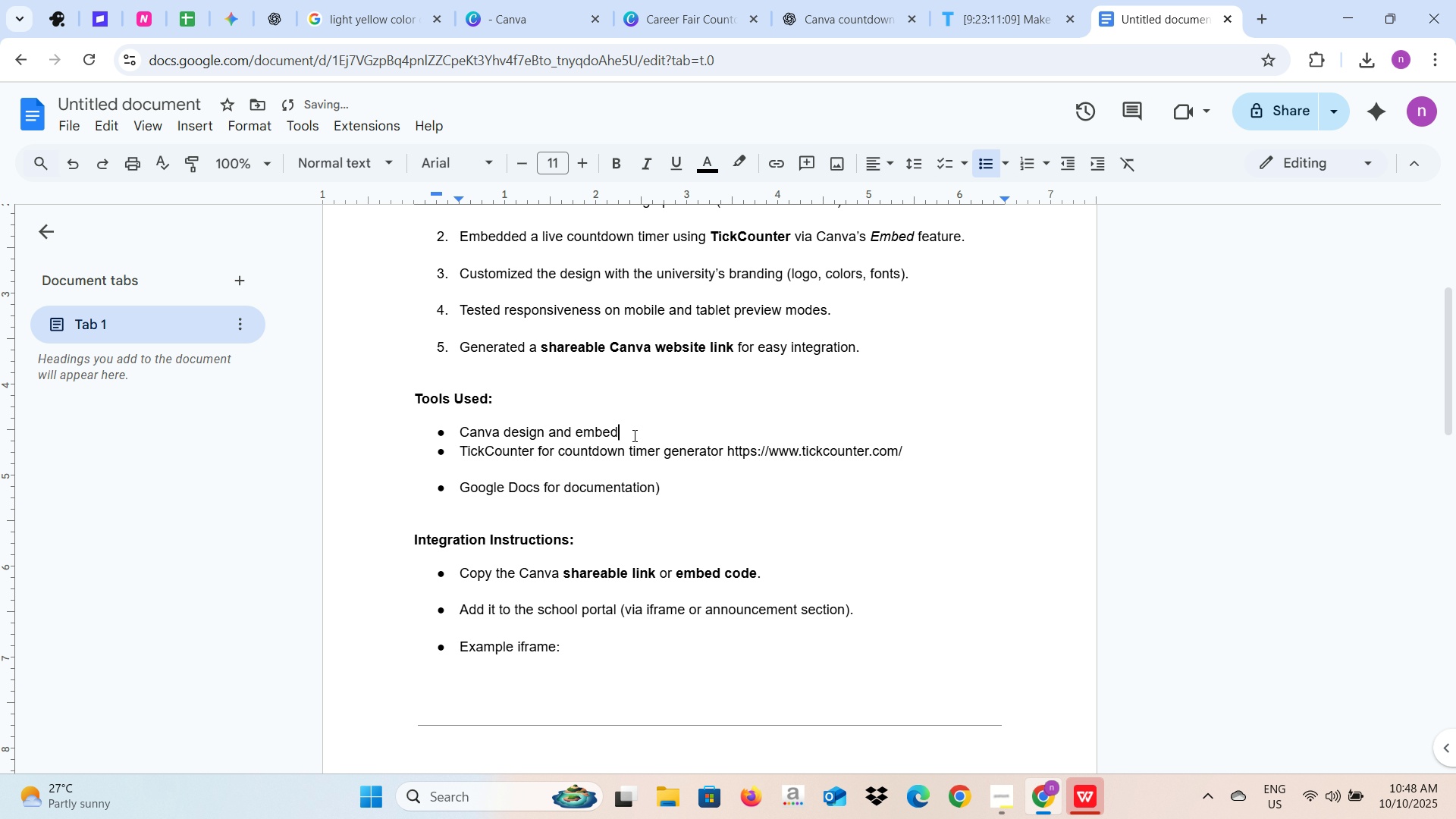 
key(Control+Z)
 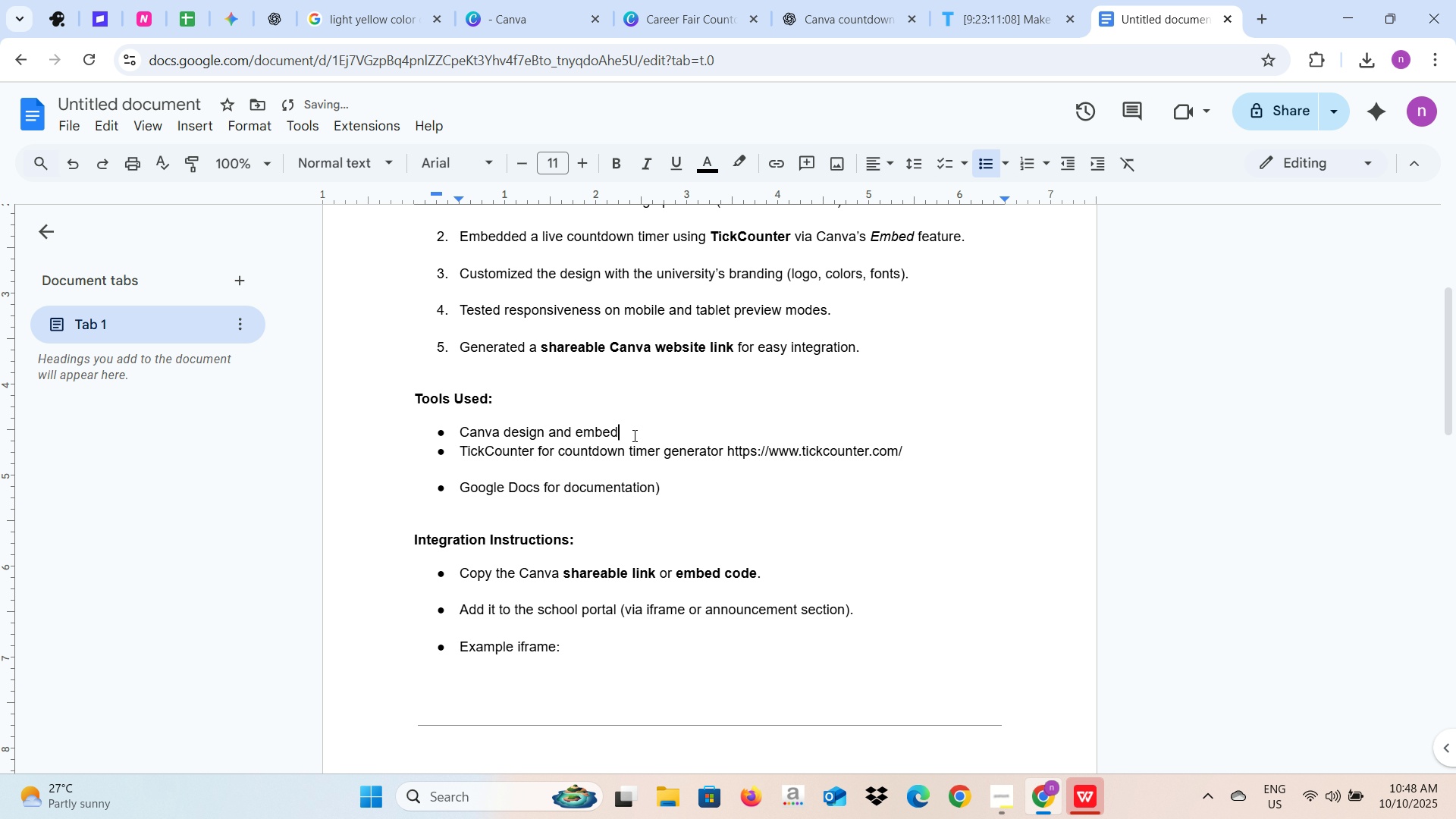 
key(Control+Z)
 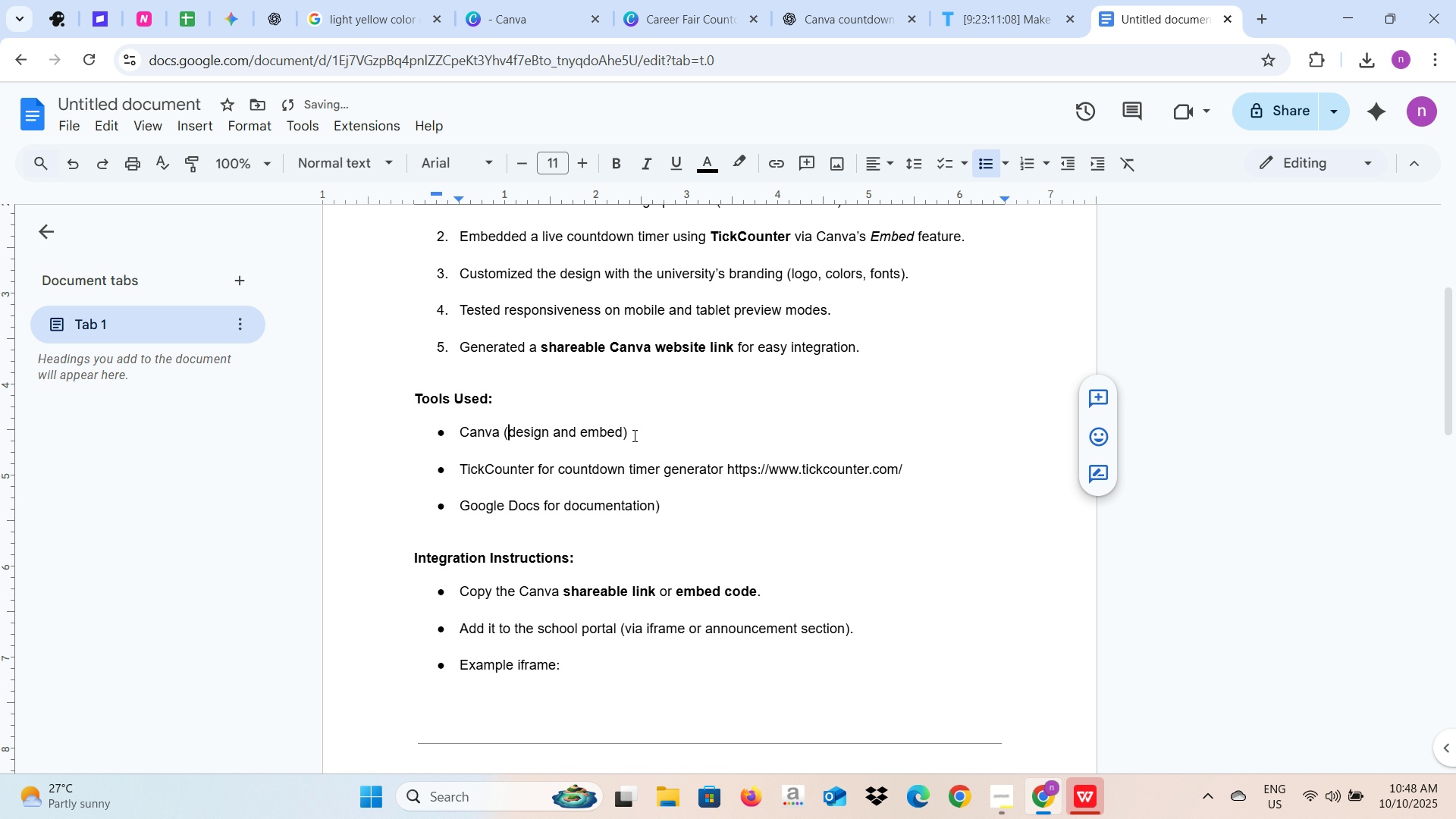 
key(Control+Z)
 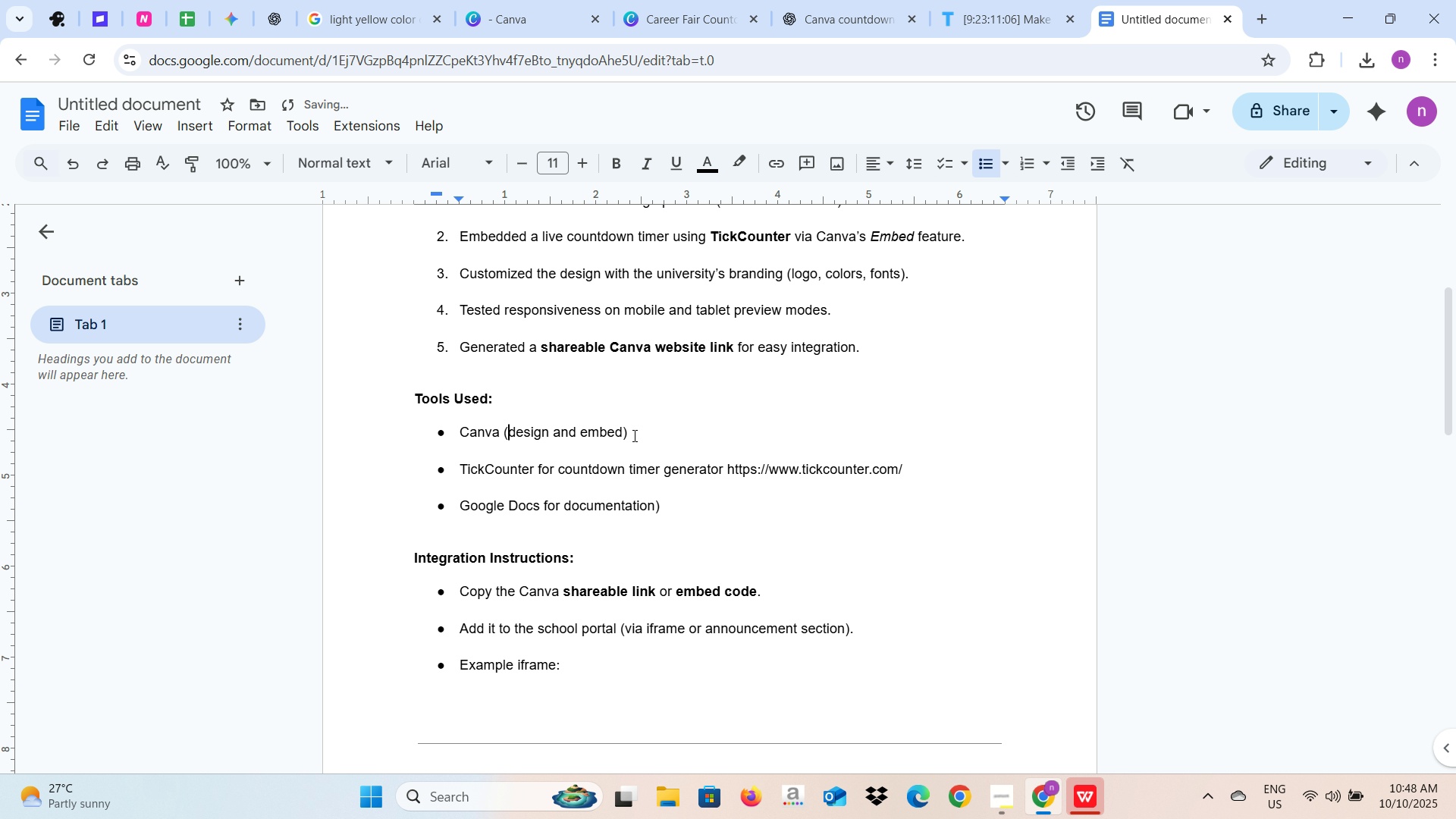 
key(Backspace)
type(for )
 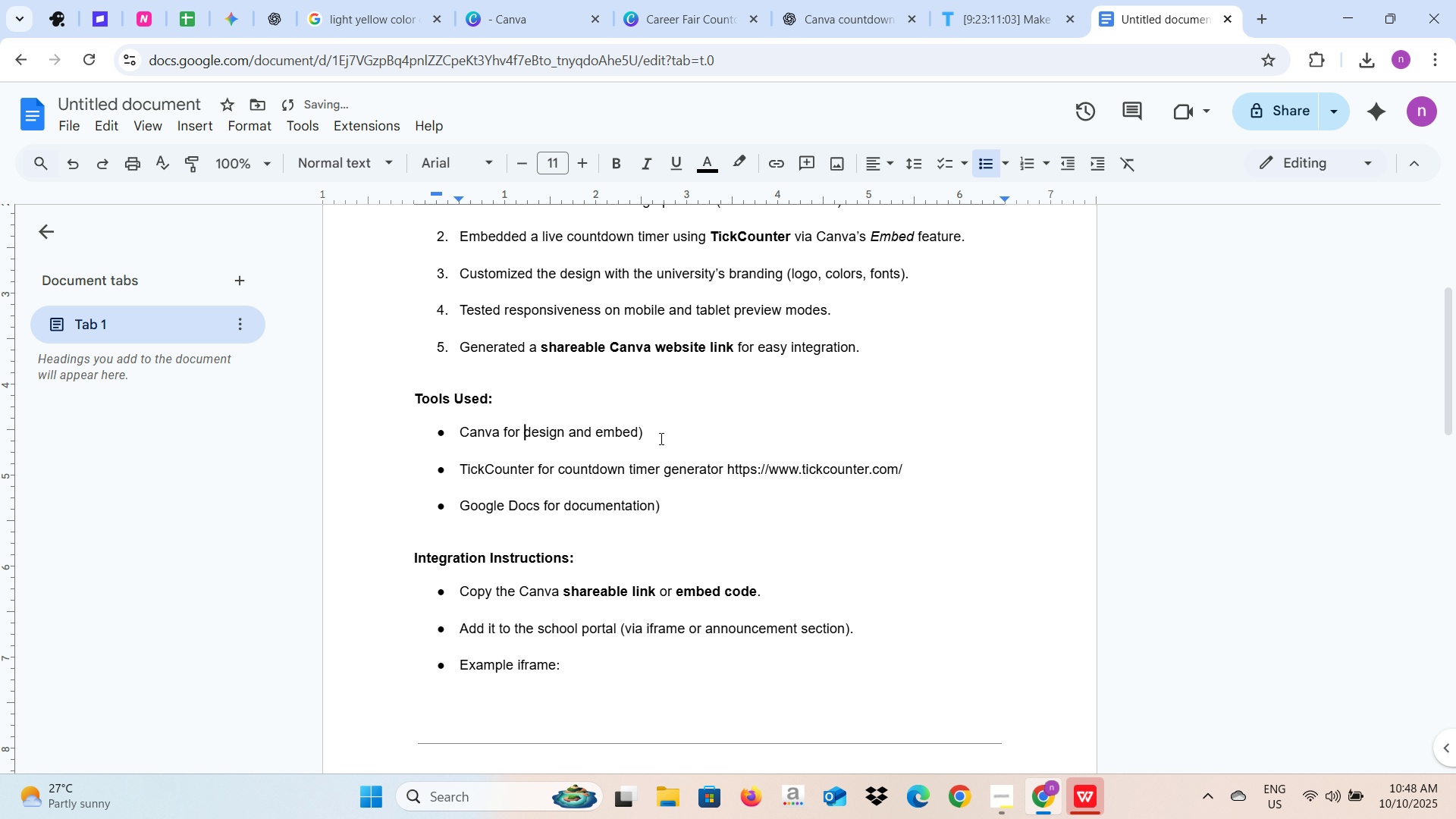 
left_click([661, 436])
 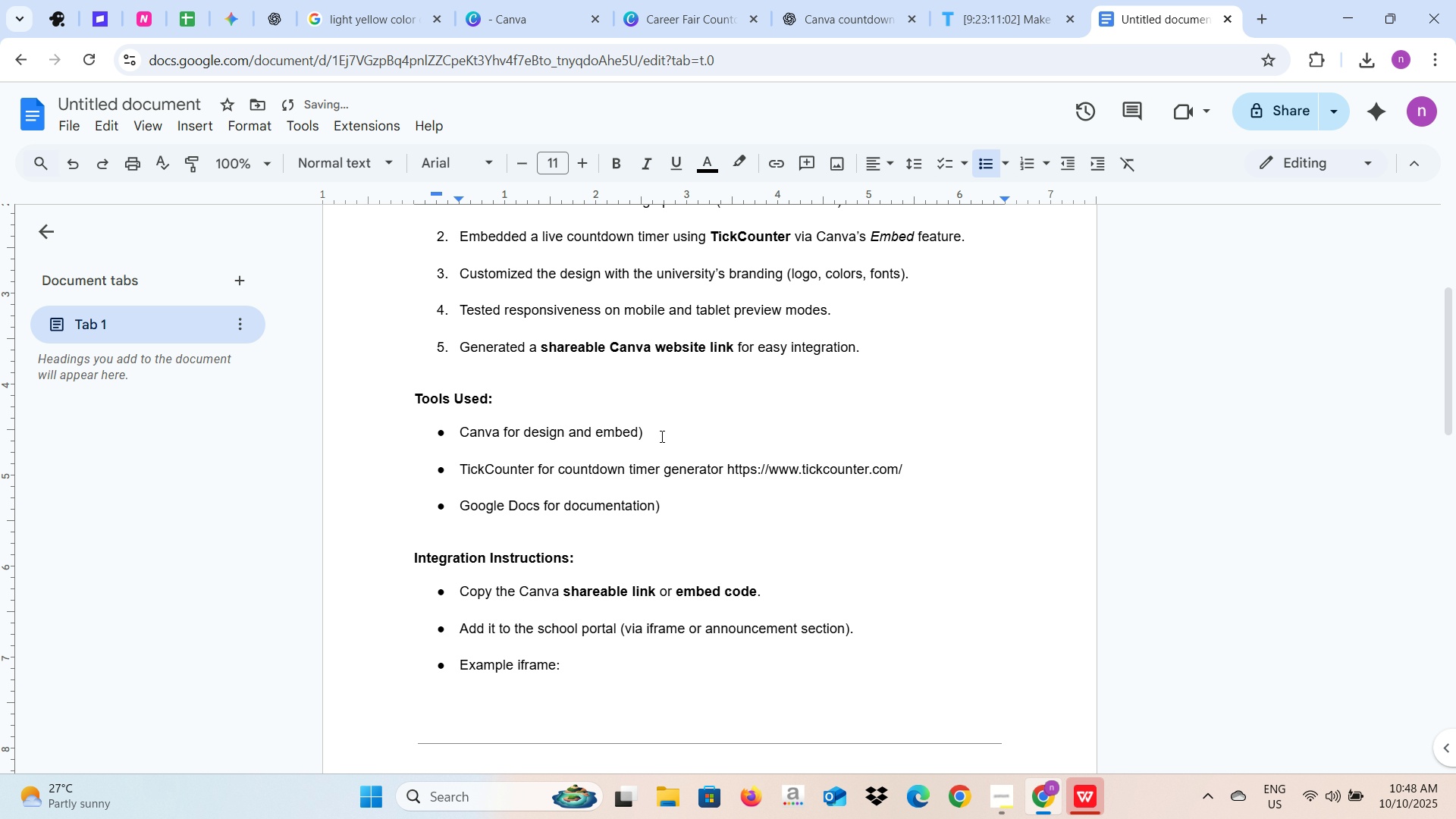 
key(Backspace)
 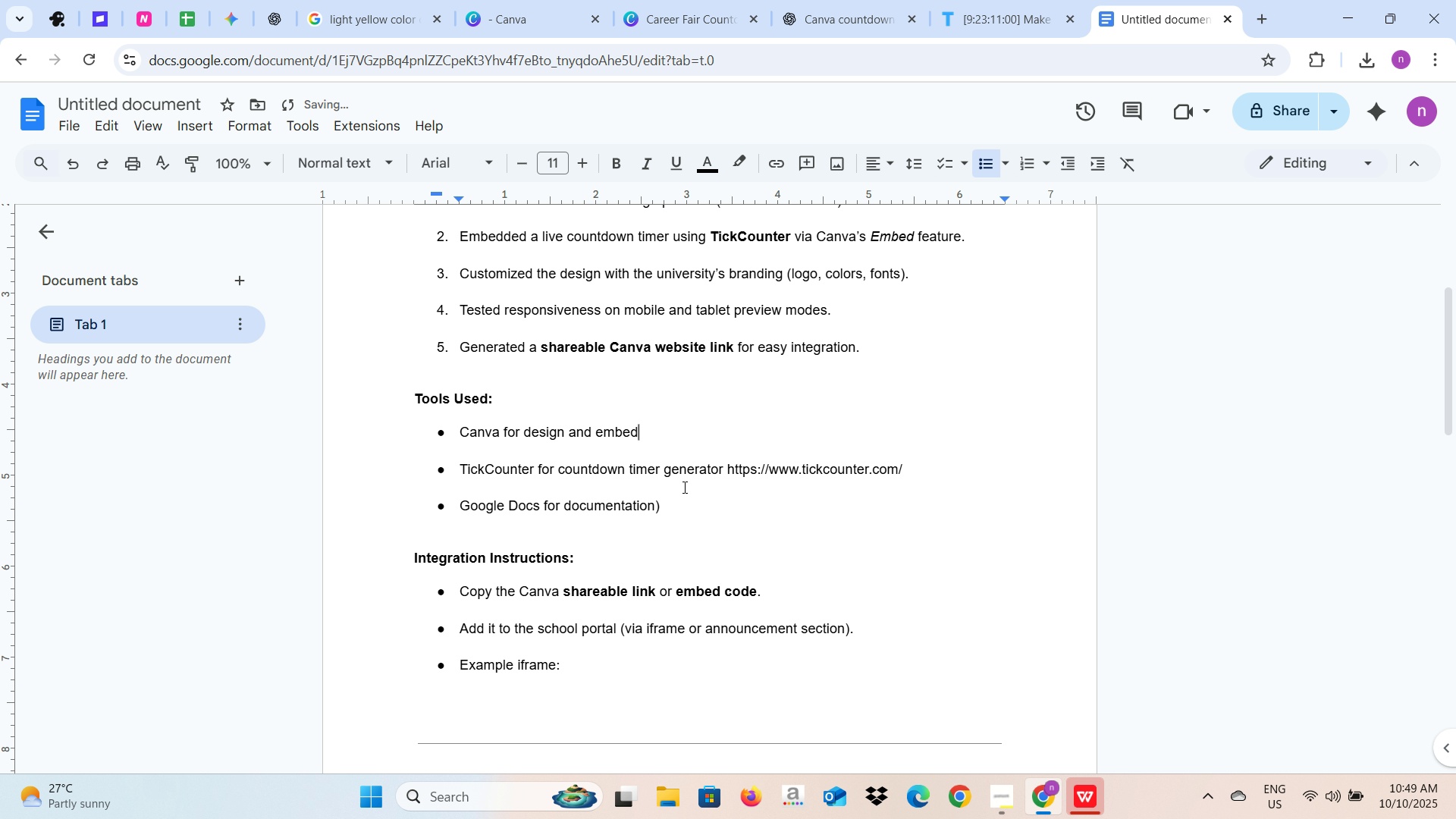 
left_click([686, 510])
 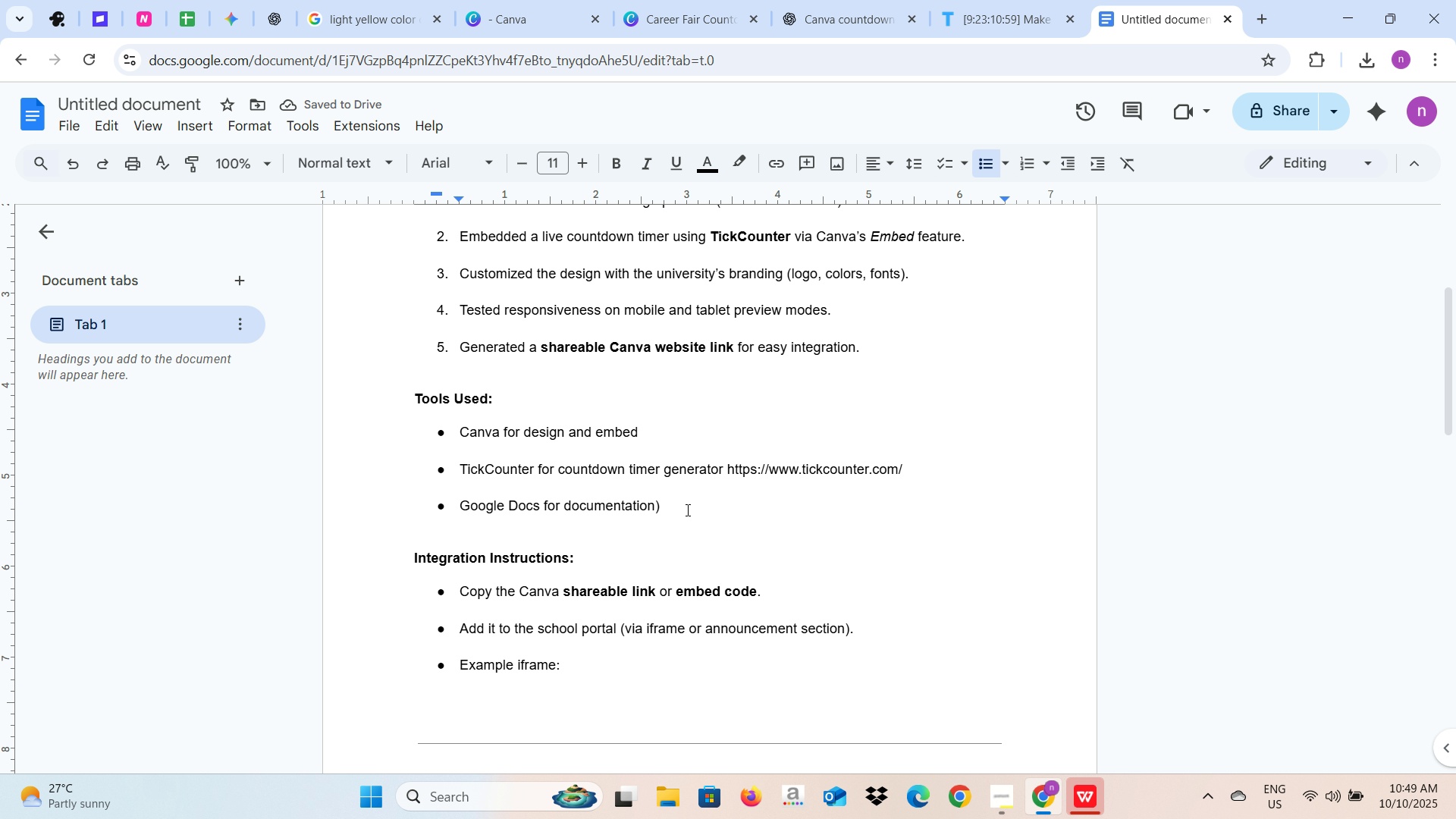 
key(Backspace)
 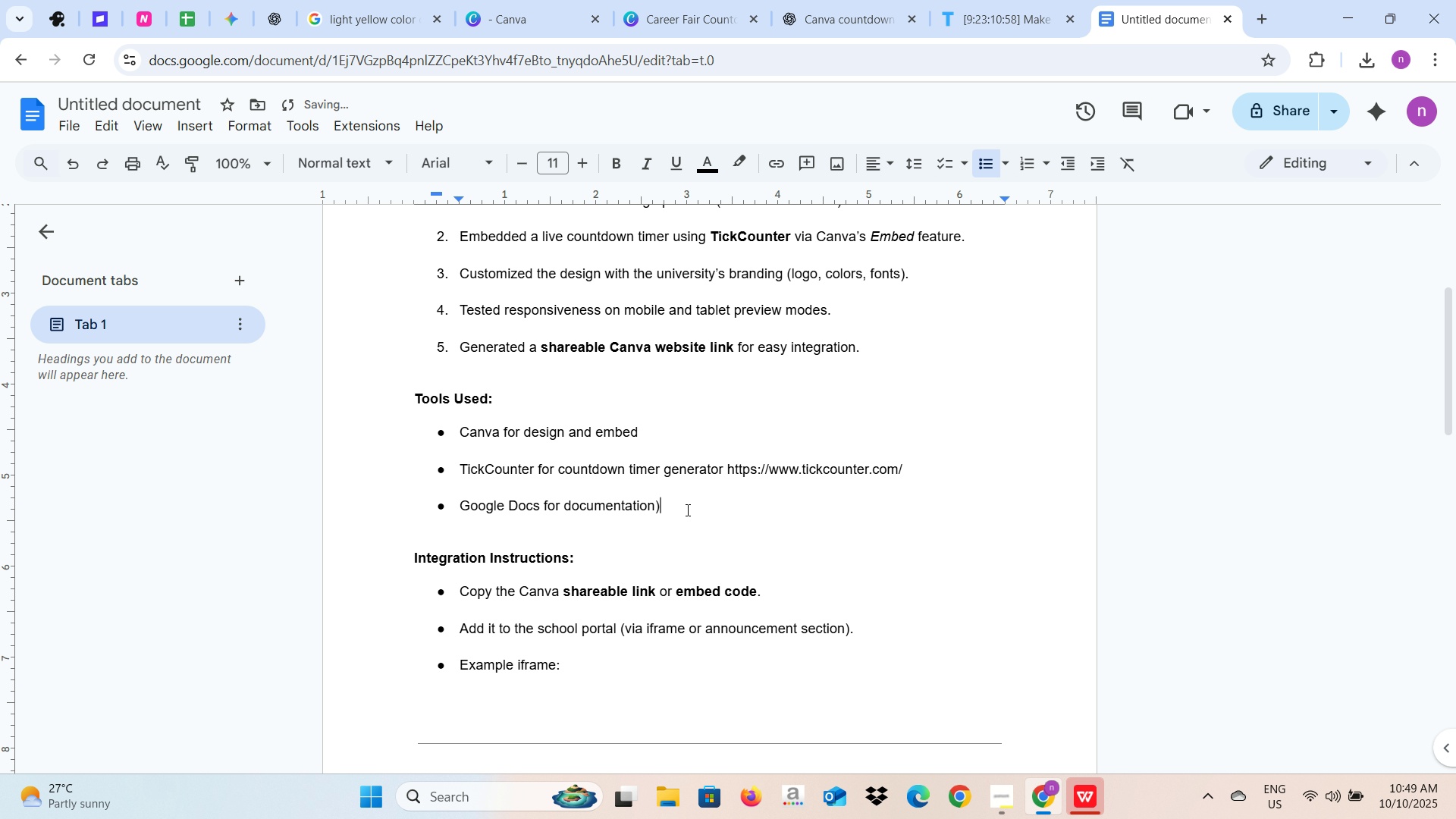 
key(Backspace)
 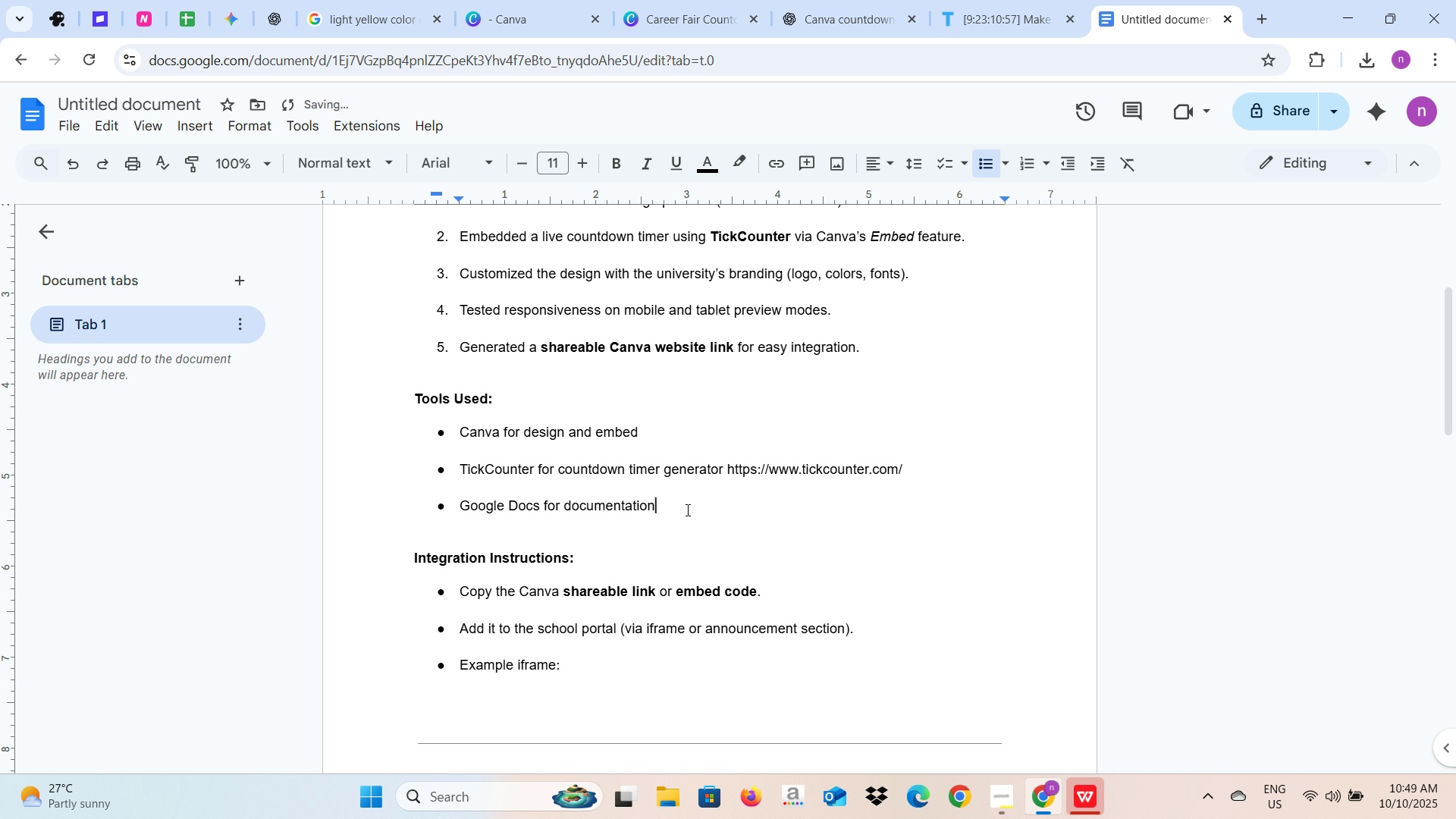 
key(Enter)
 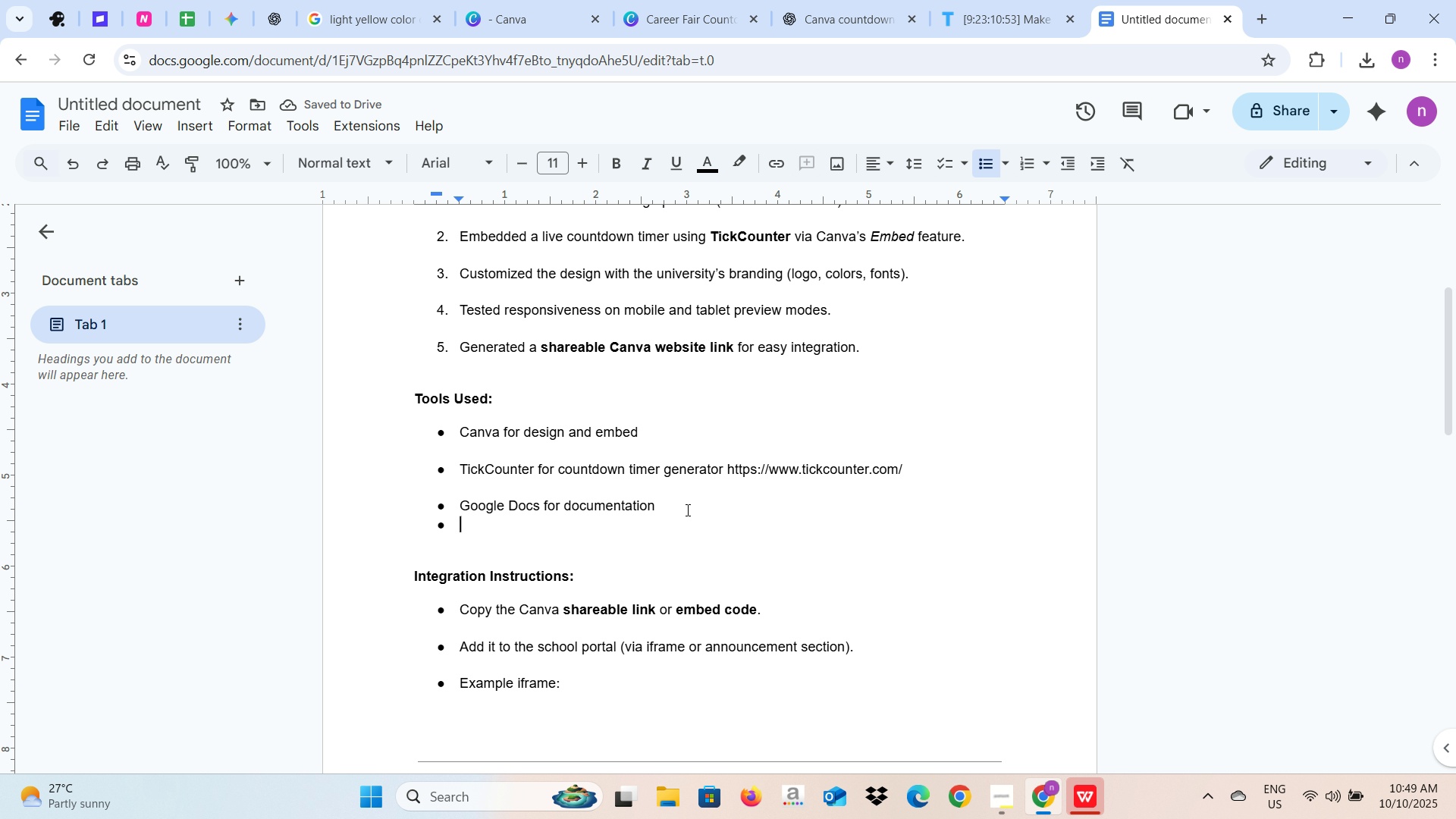 
wait(5.38)
 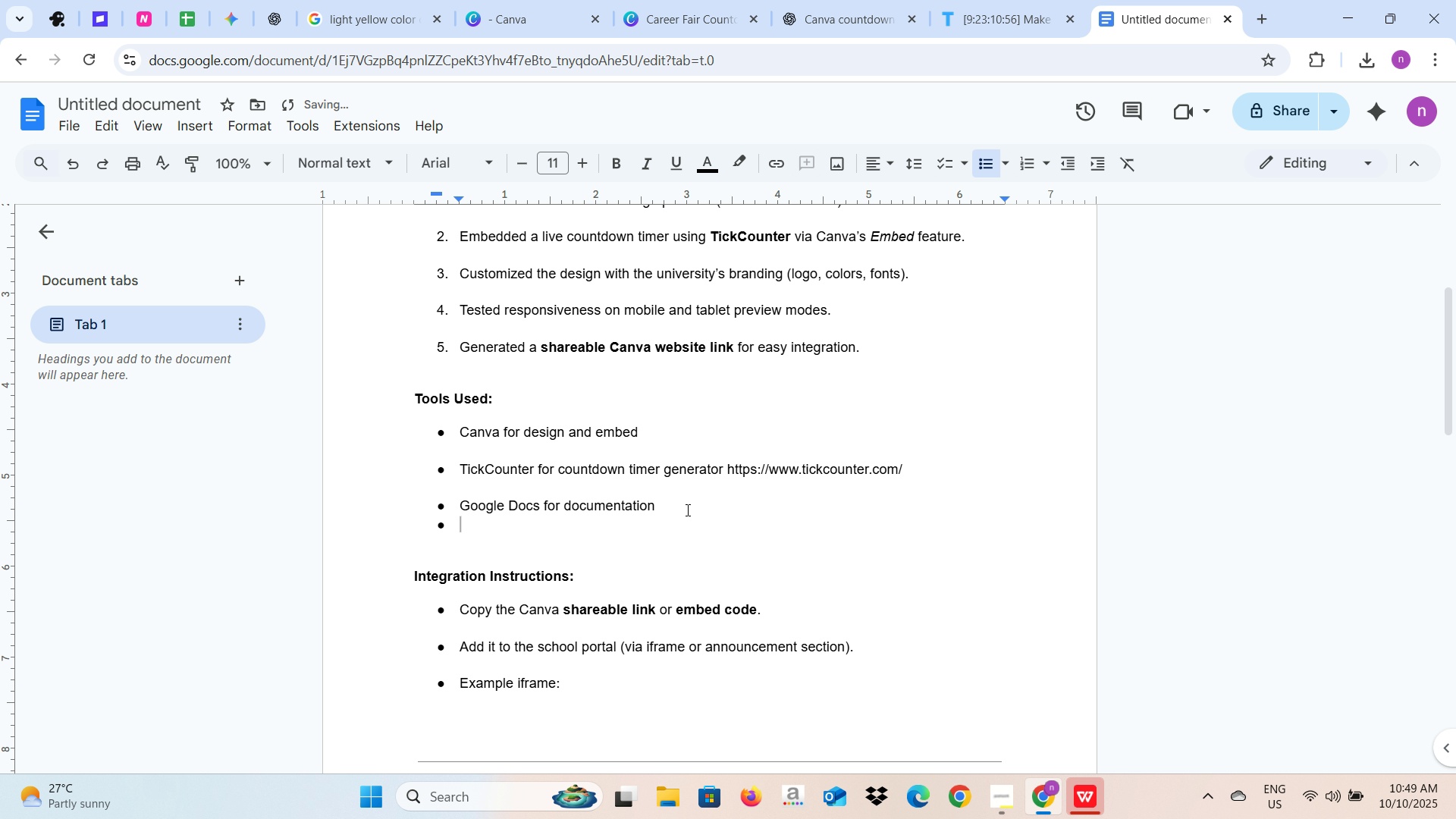 
type(Pho)
key(Backspace)
key(Backspace)
key(Backspace)
key(Backspace)
key(Backspace)
key(Backspace)
 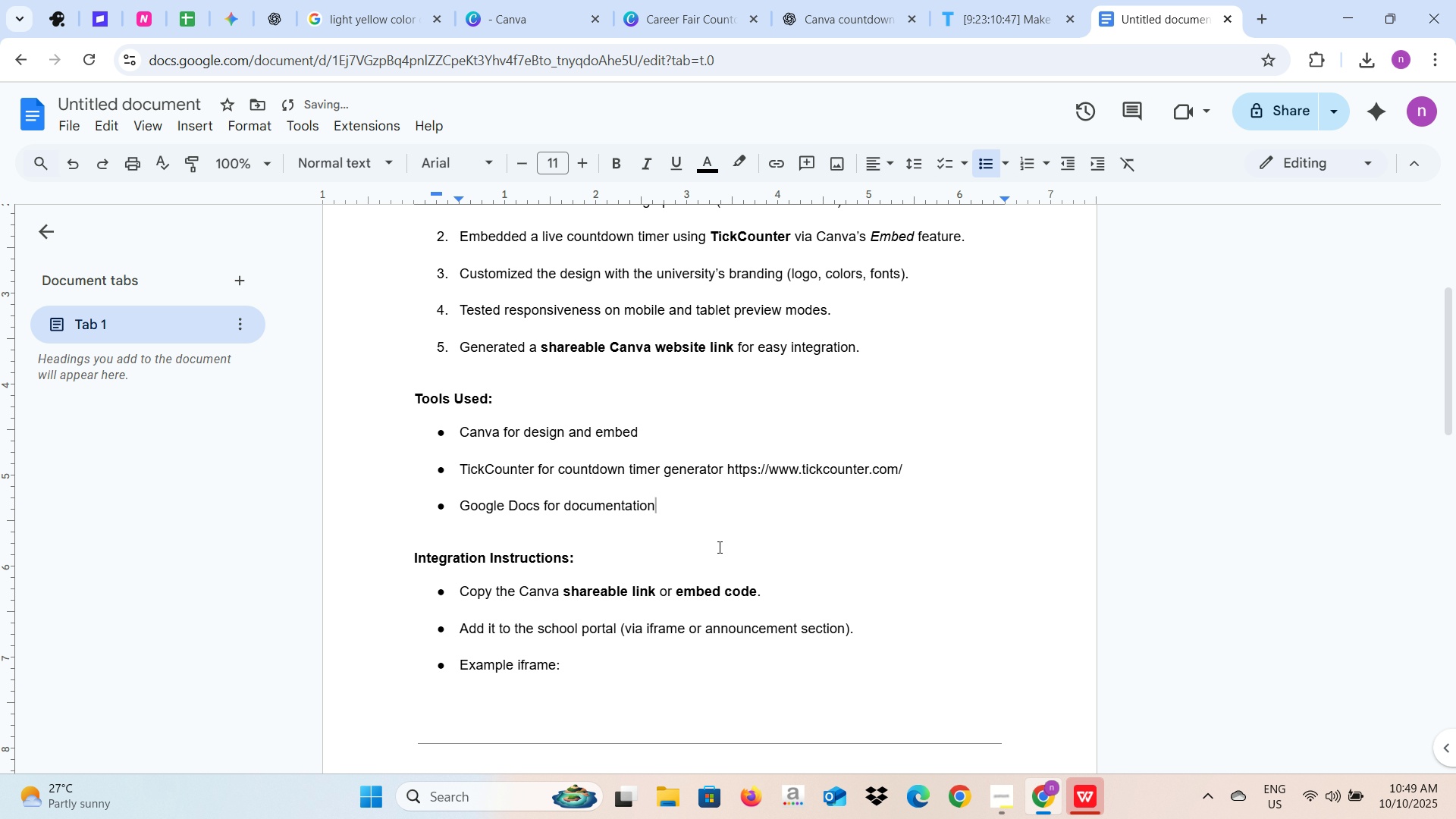 
scroll: coordinate [718, 547], scroll_direction: down, amount: 1.0
 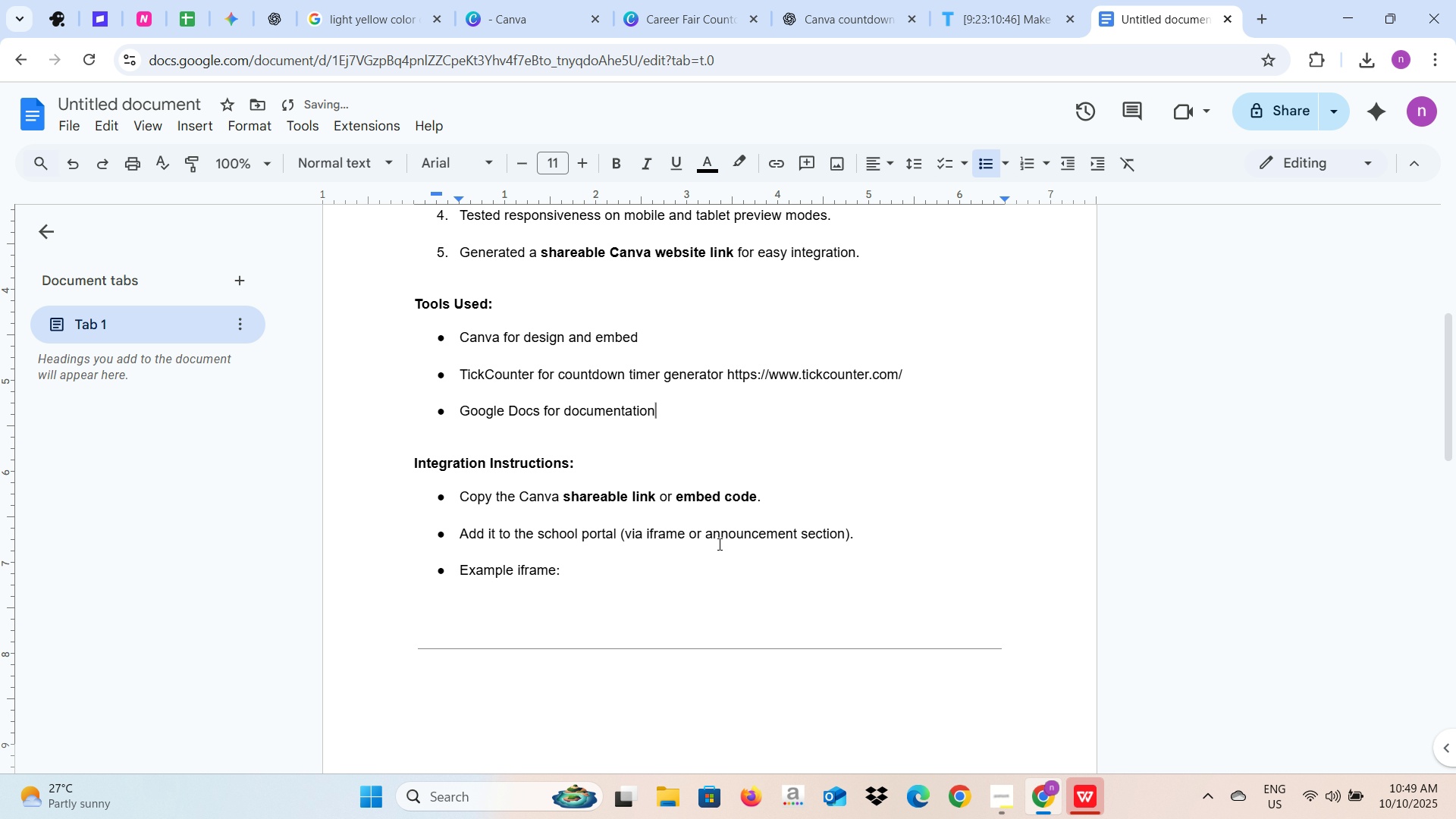 
scroll: coordinate [718, 544], scroll_direction: up, amount: 1.0
 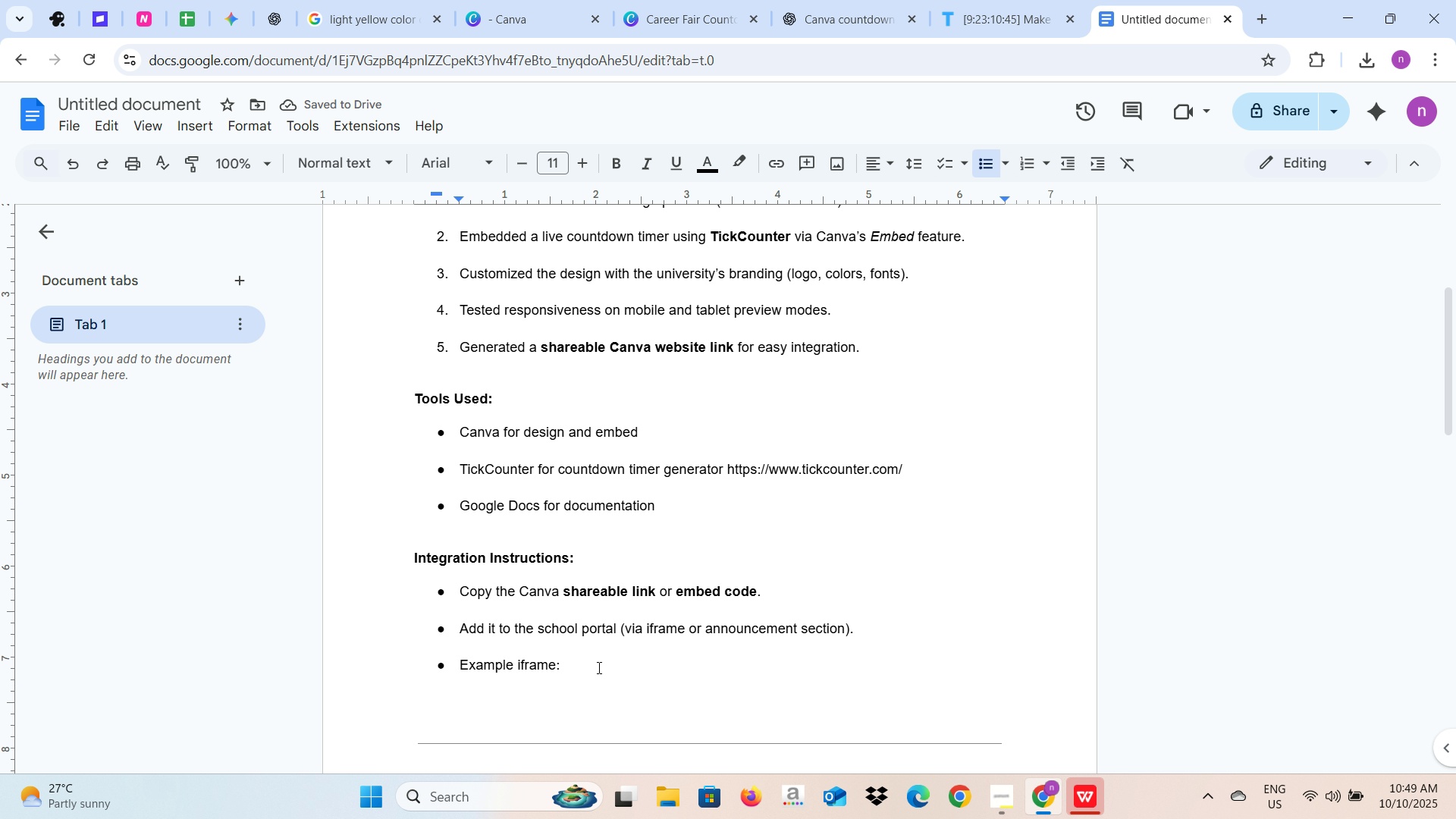 
left_click([598, 667])
 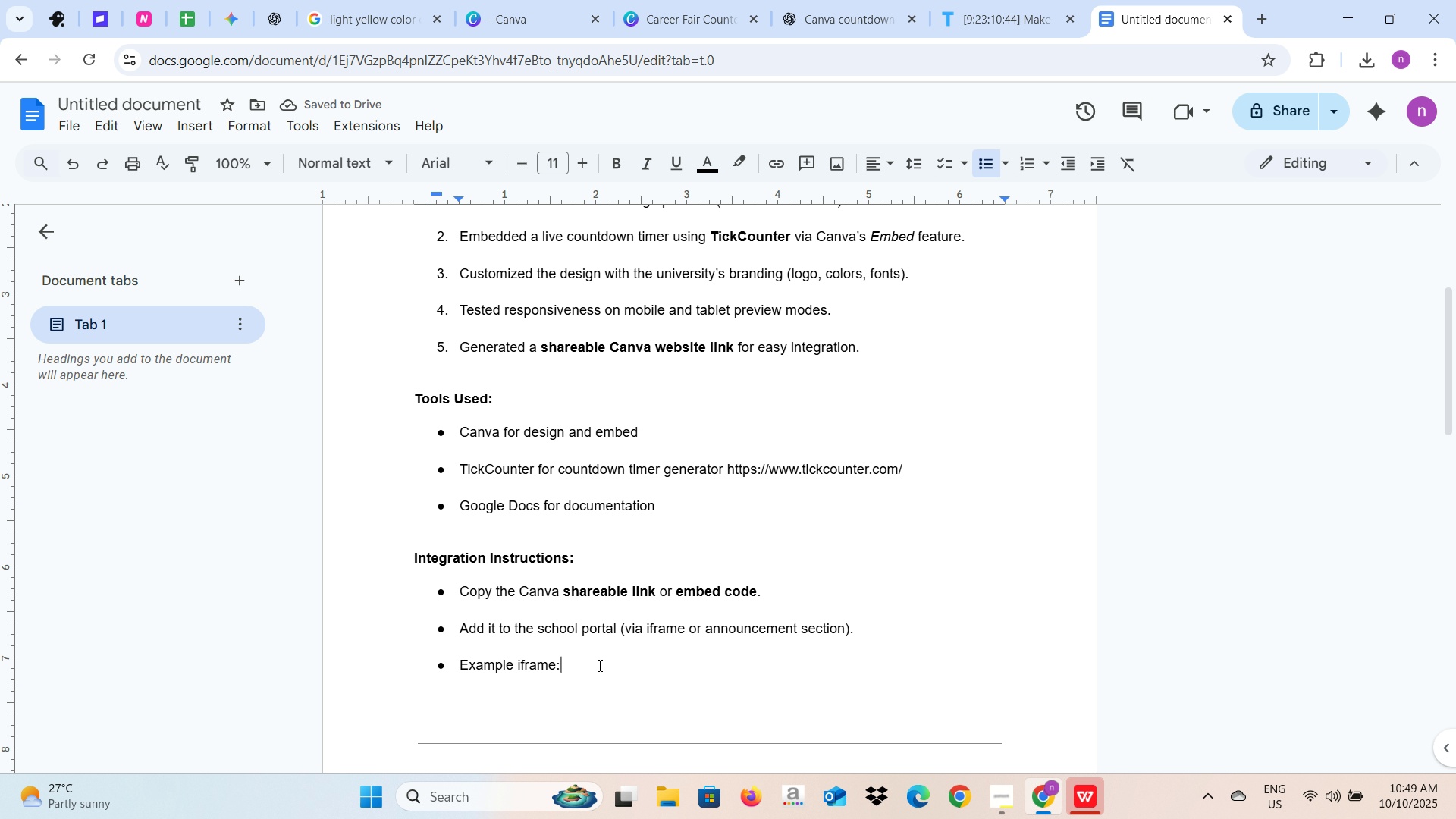 
key(Space)
 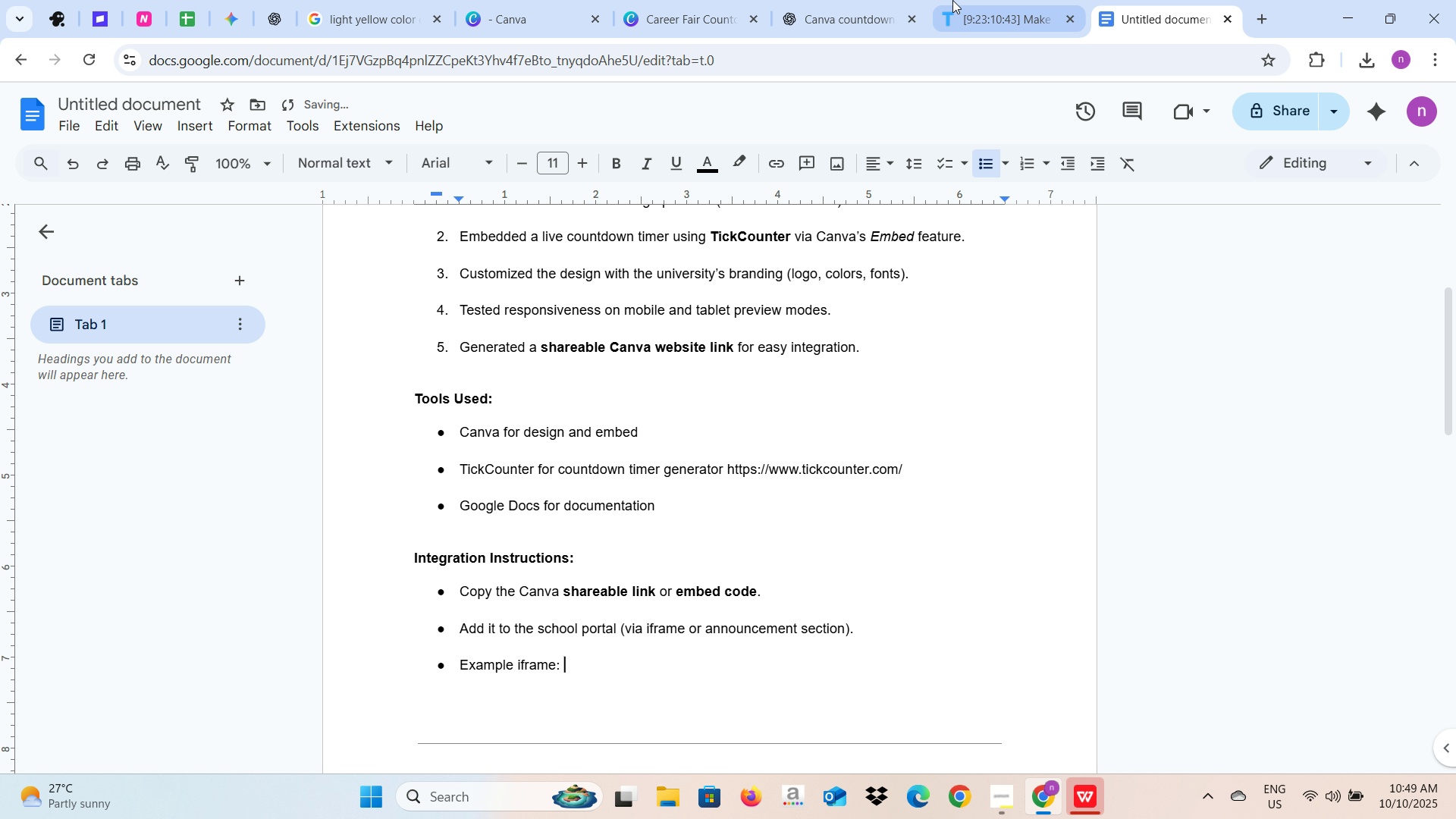 
left_click([981, 0])
 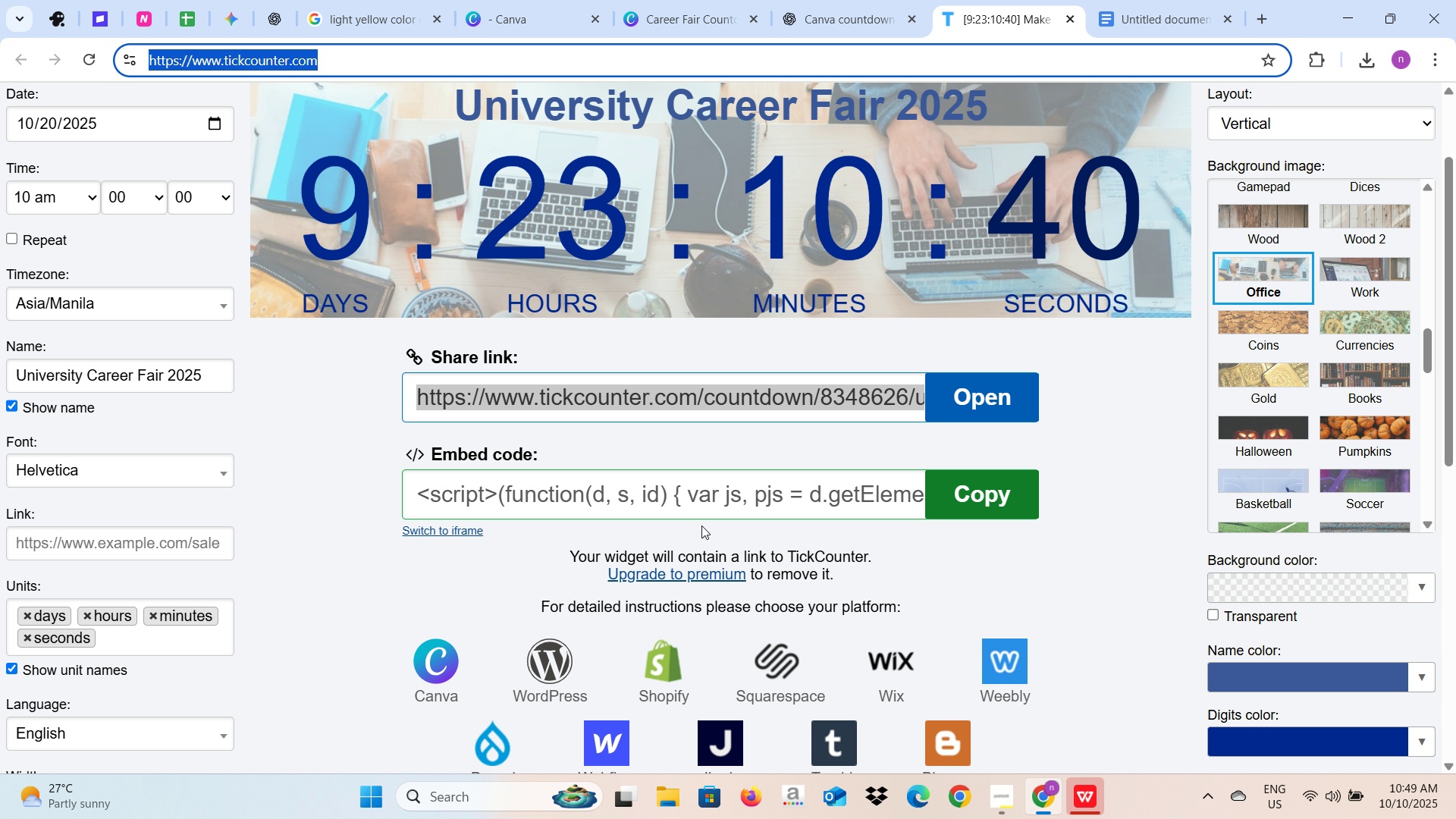 
left_click([706, 504])
 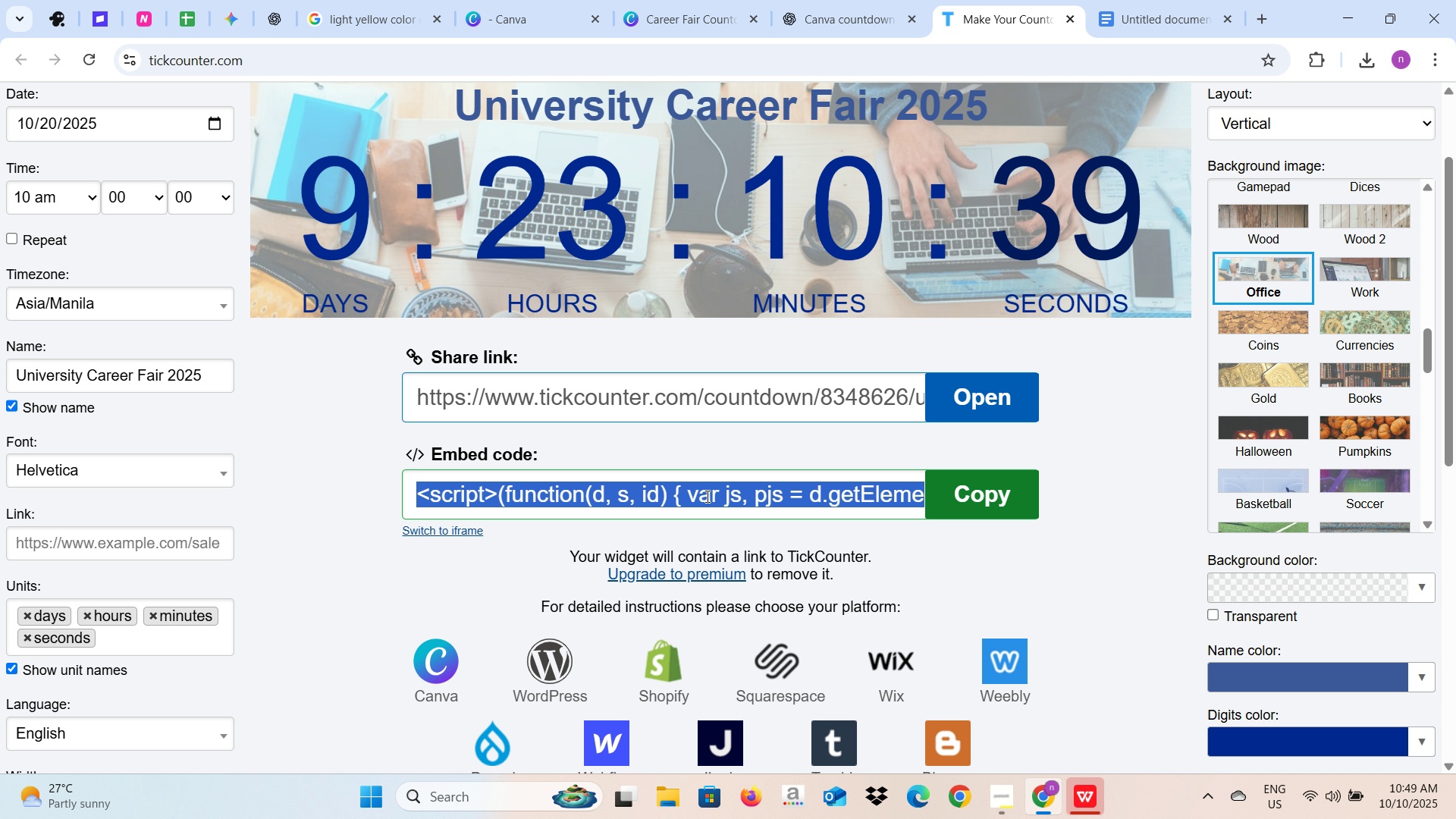 
key(Control+C)
 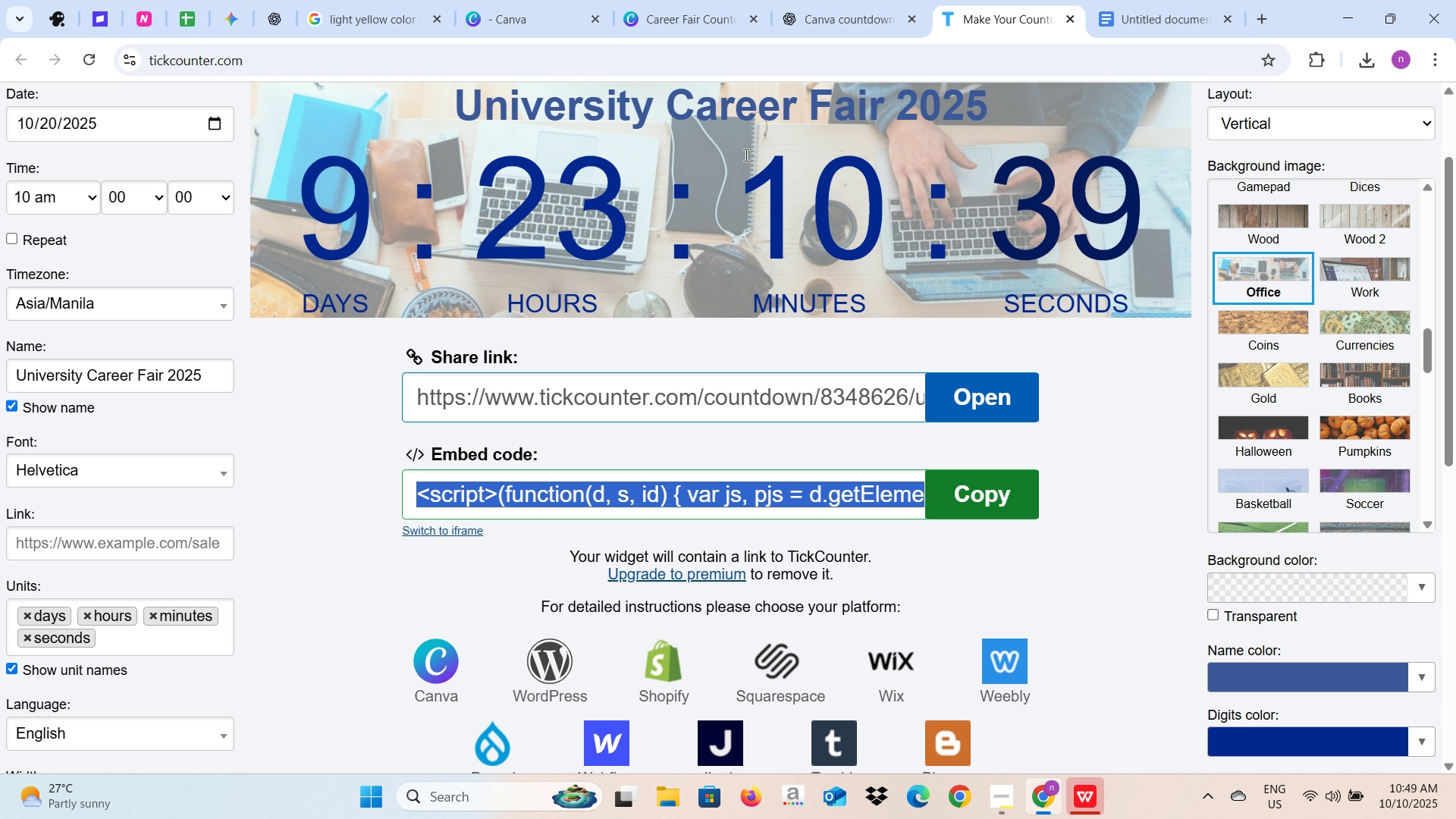 
key(Control+C)
 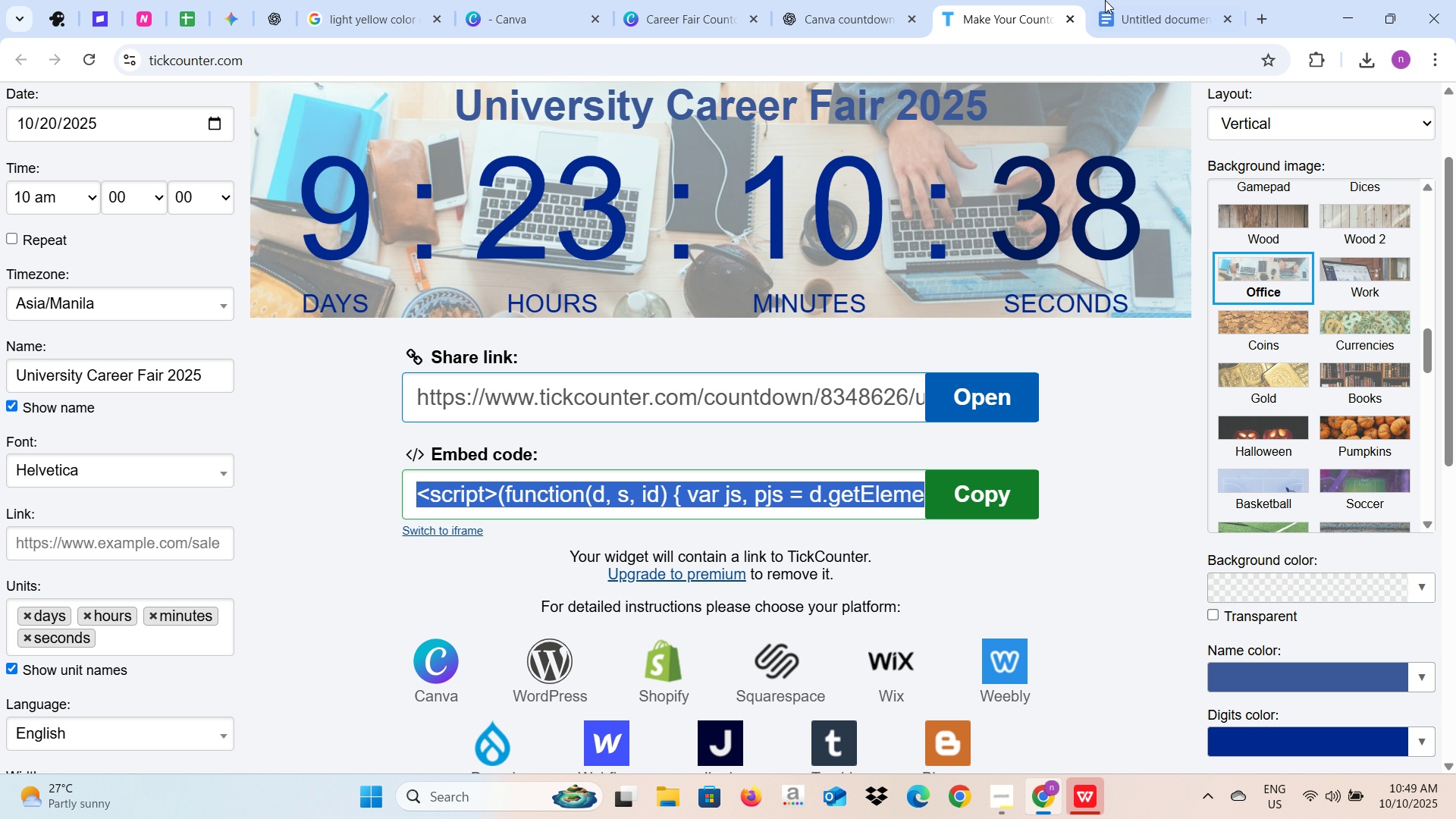 
left_click([1119, 0])
 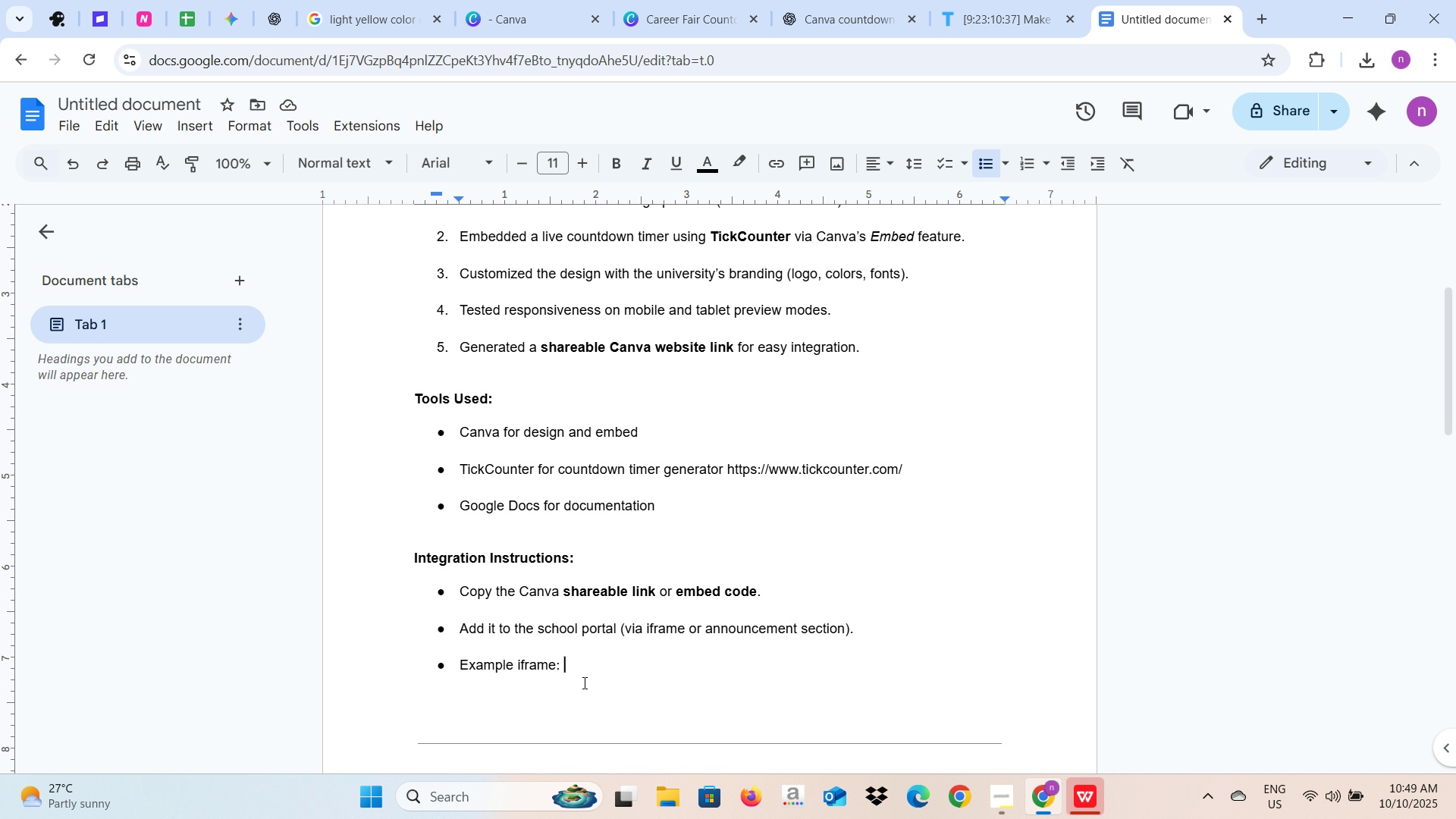 
left_click([603, 673])
 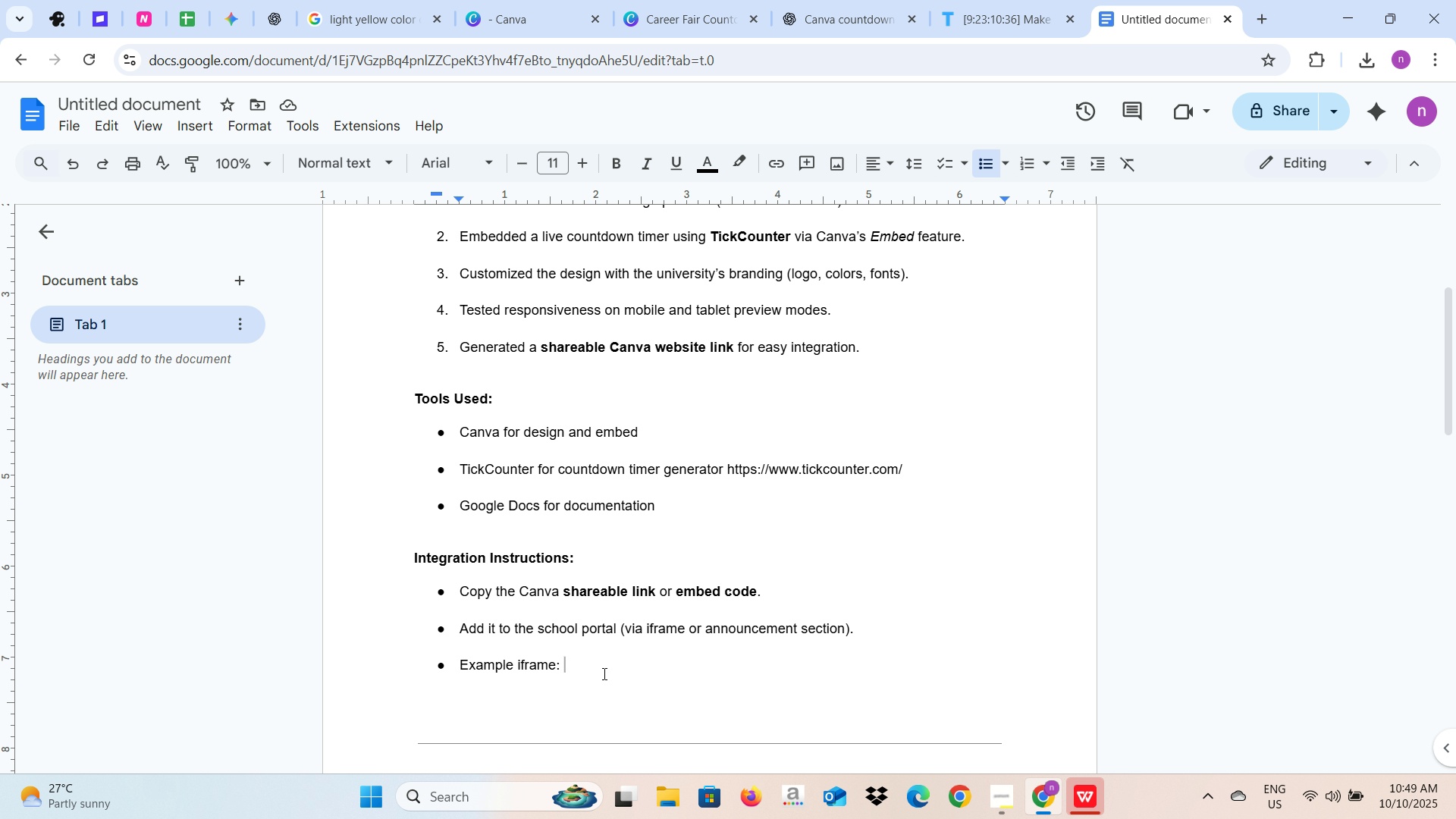 
key(Control+V)
 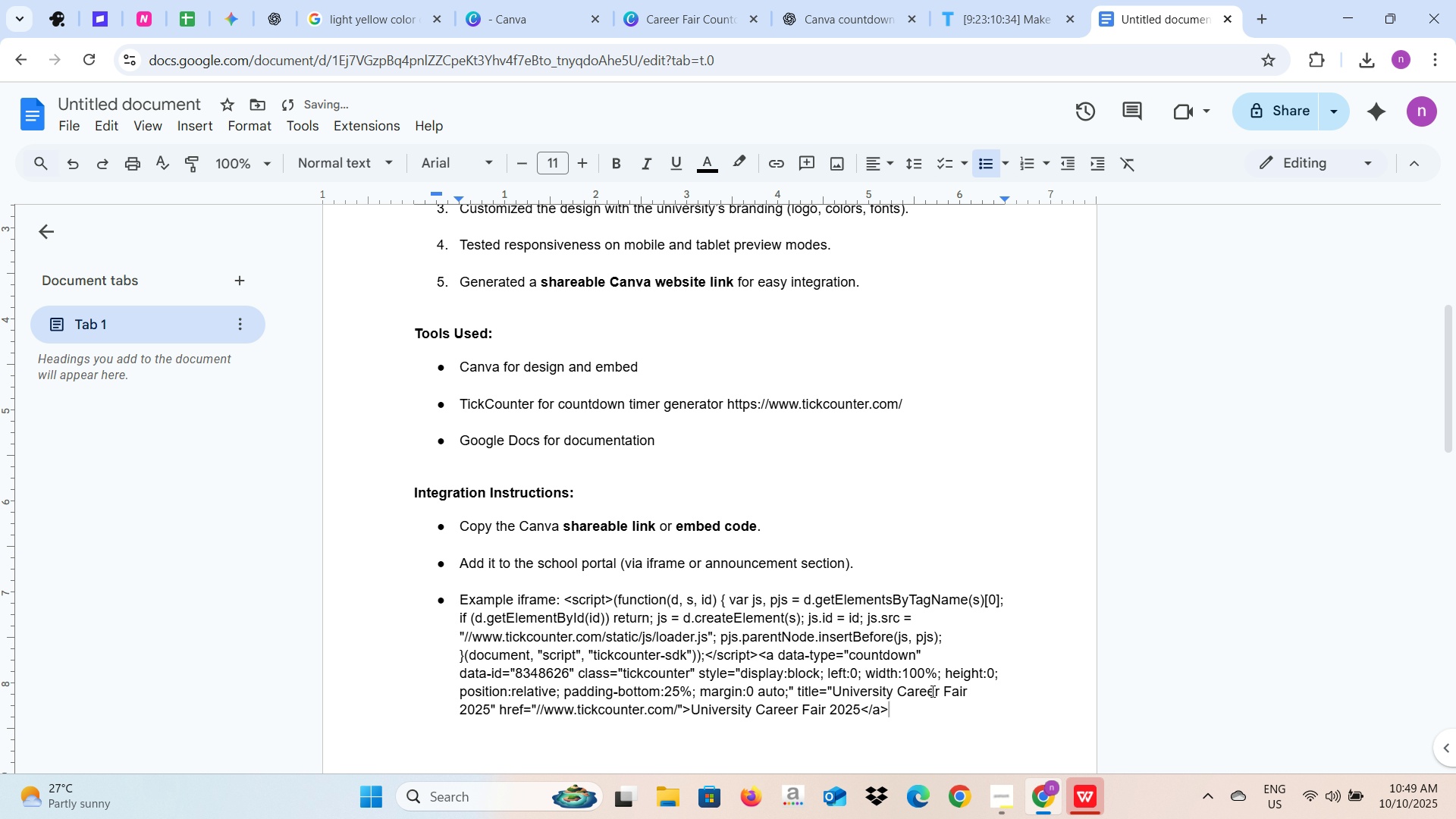 
left_click_drag(start_coordinate=[927, 715], to_coordinate=[566, 604])
 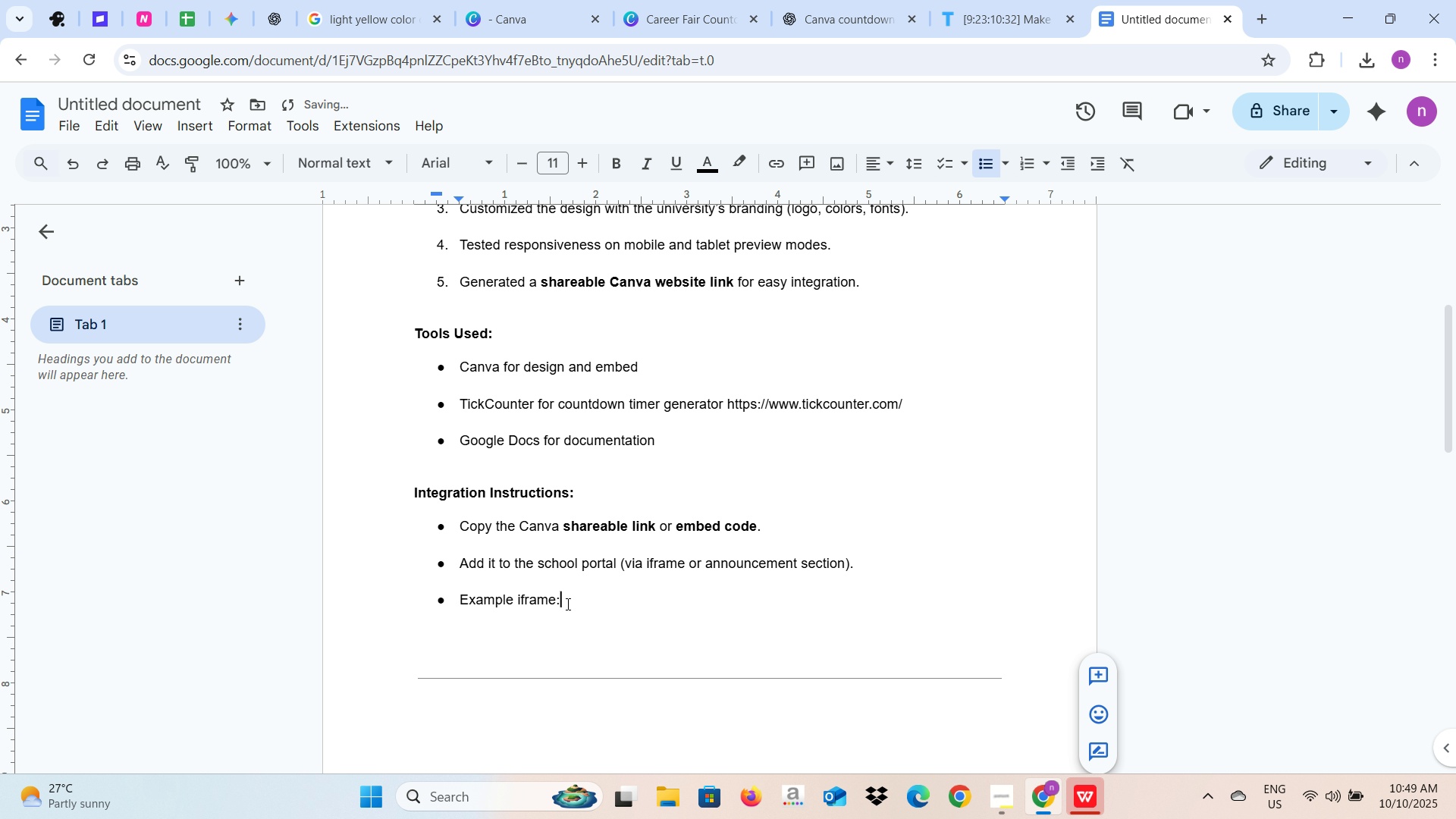 
key(Backspace)
 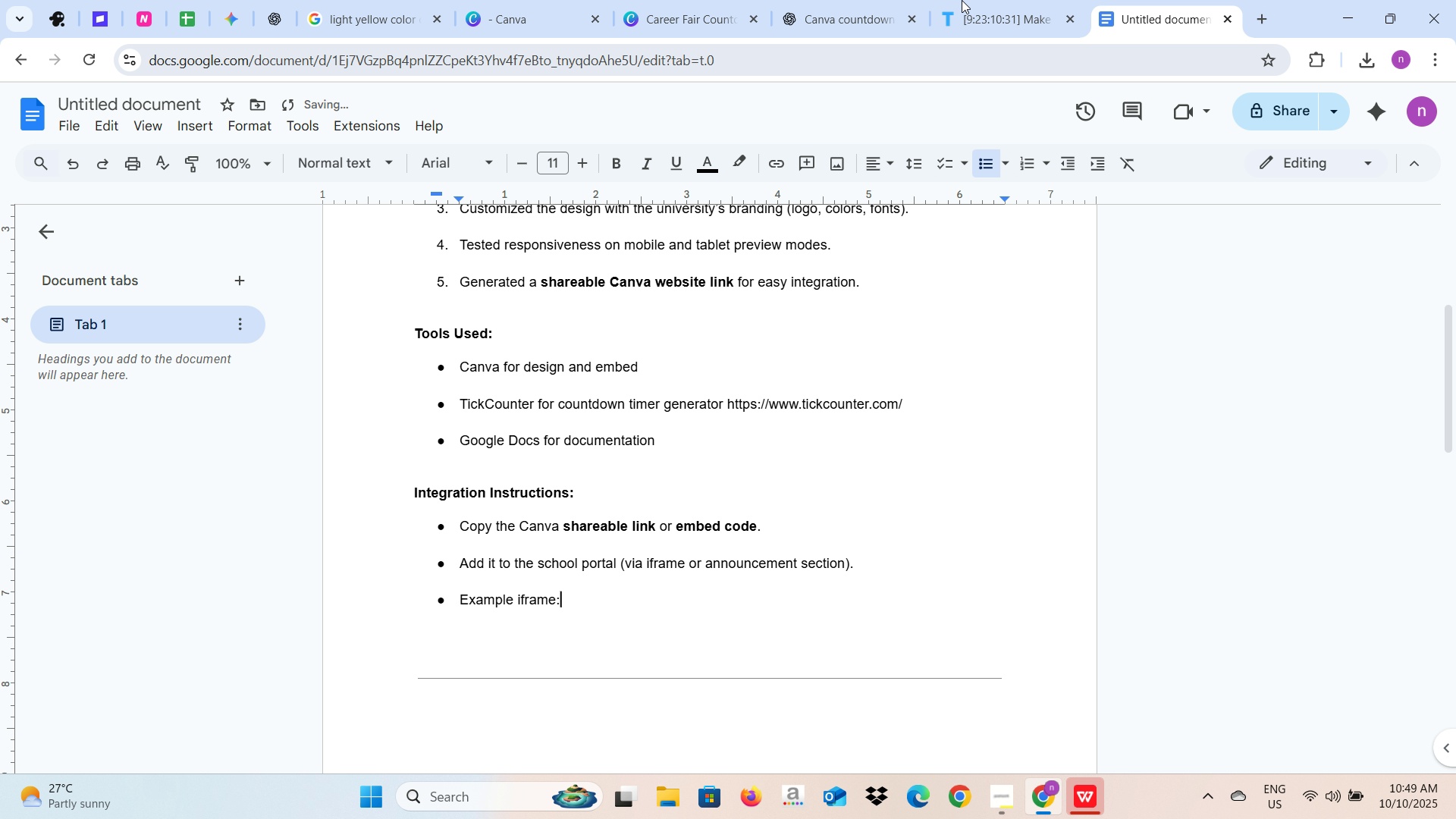 
left_click([956, 0])
 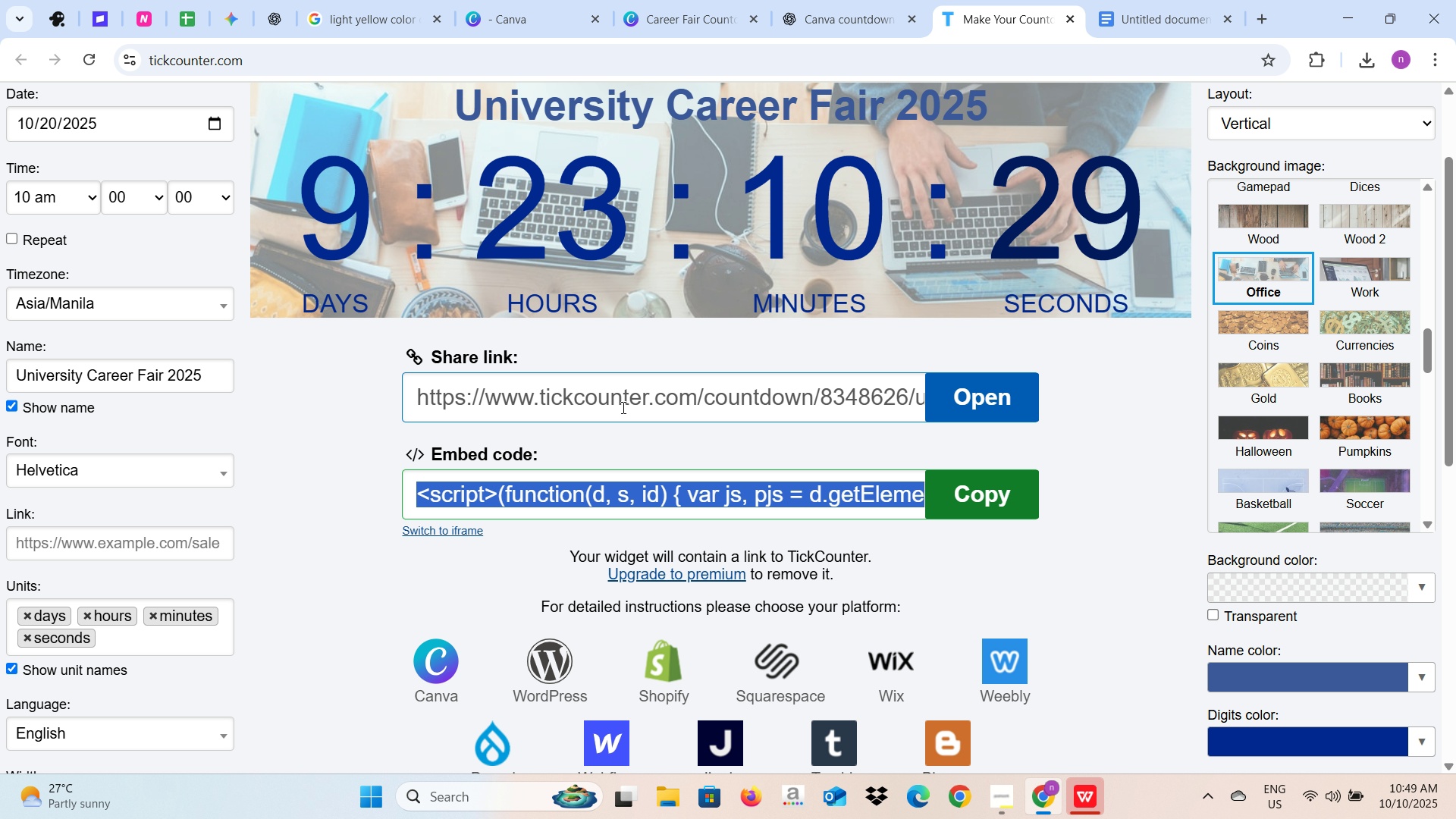 
left_click([622, 407])
 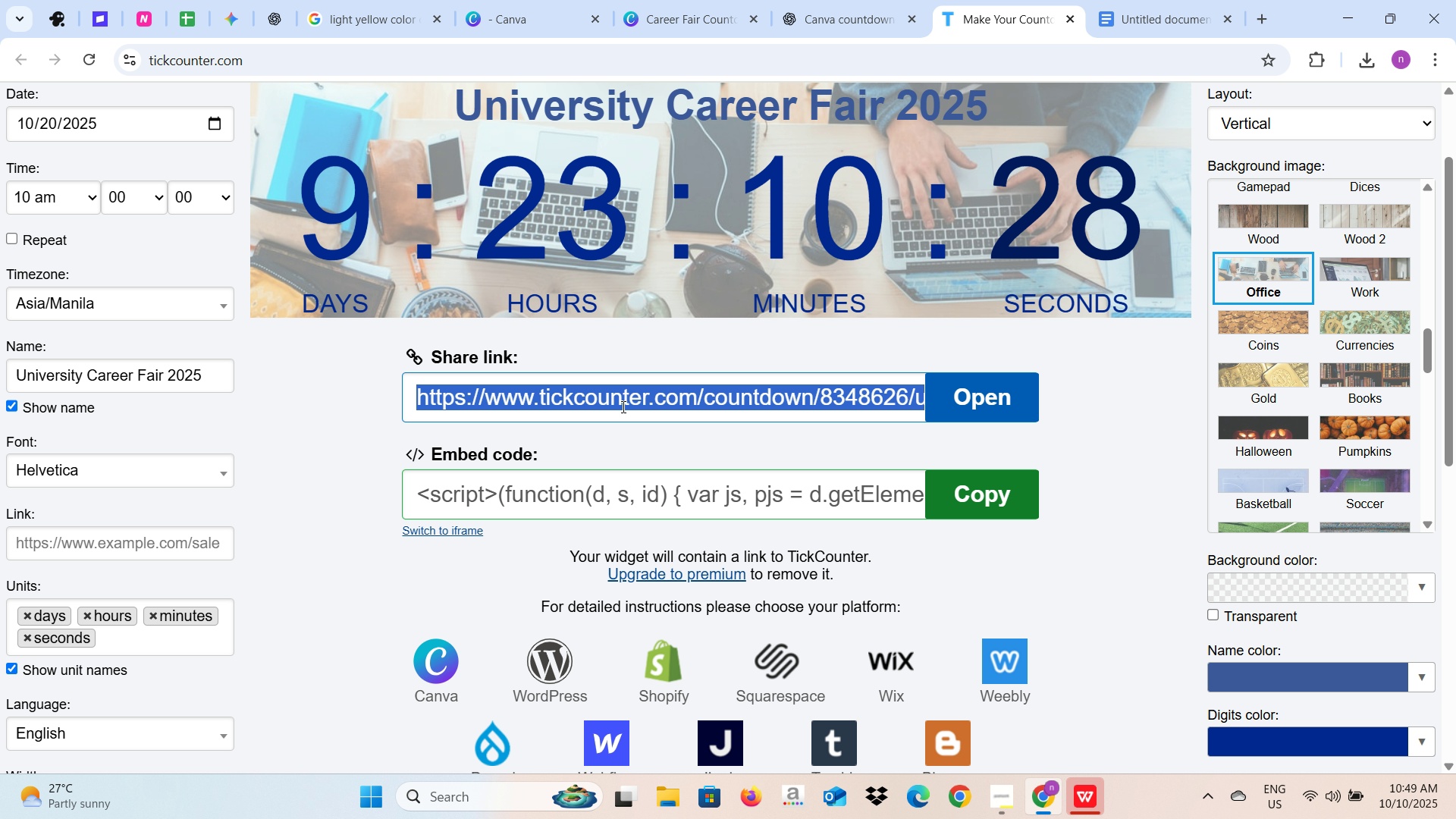 
key(Control+C)
 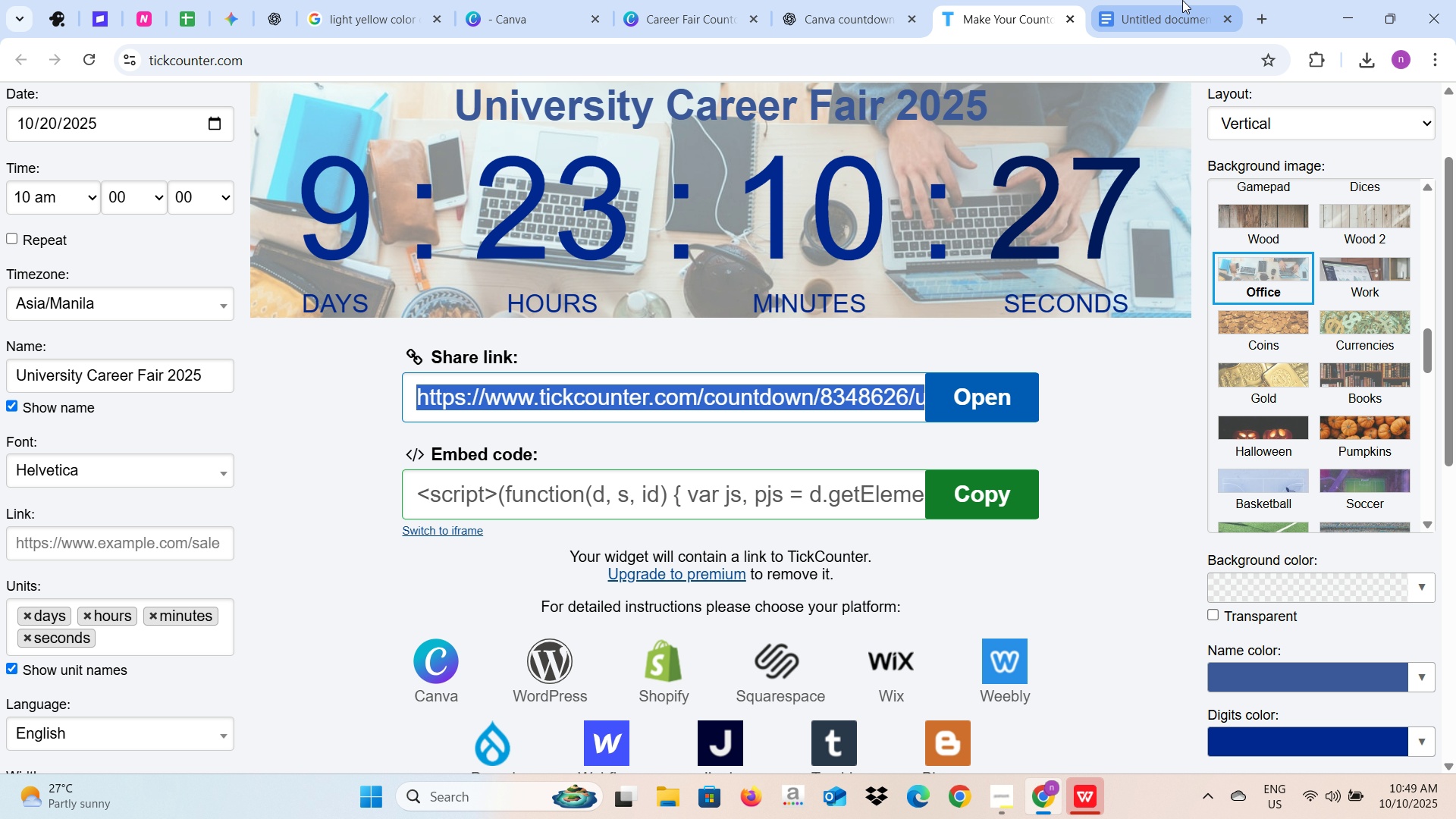 
left_click([1182, 0])
 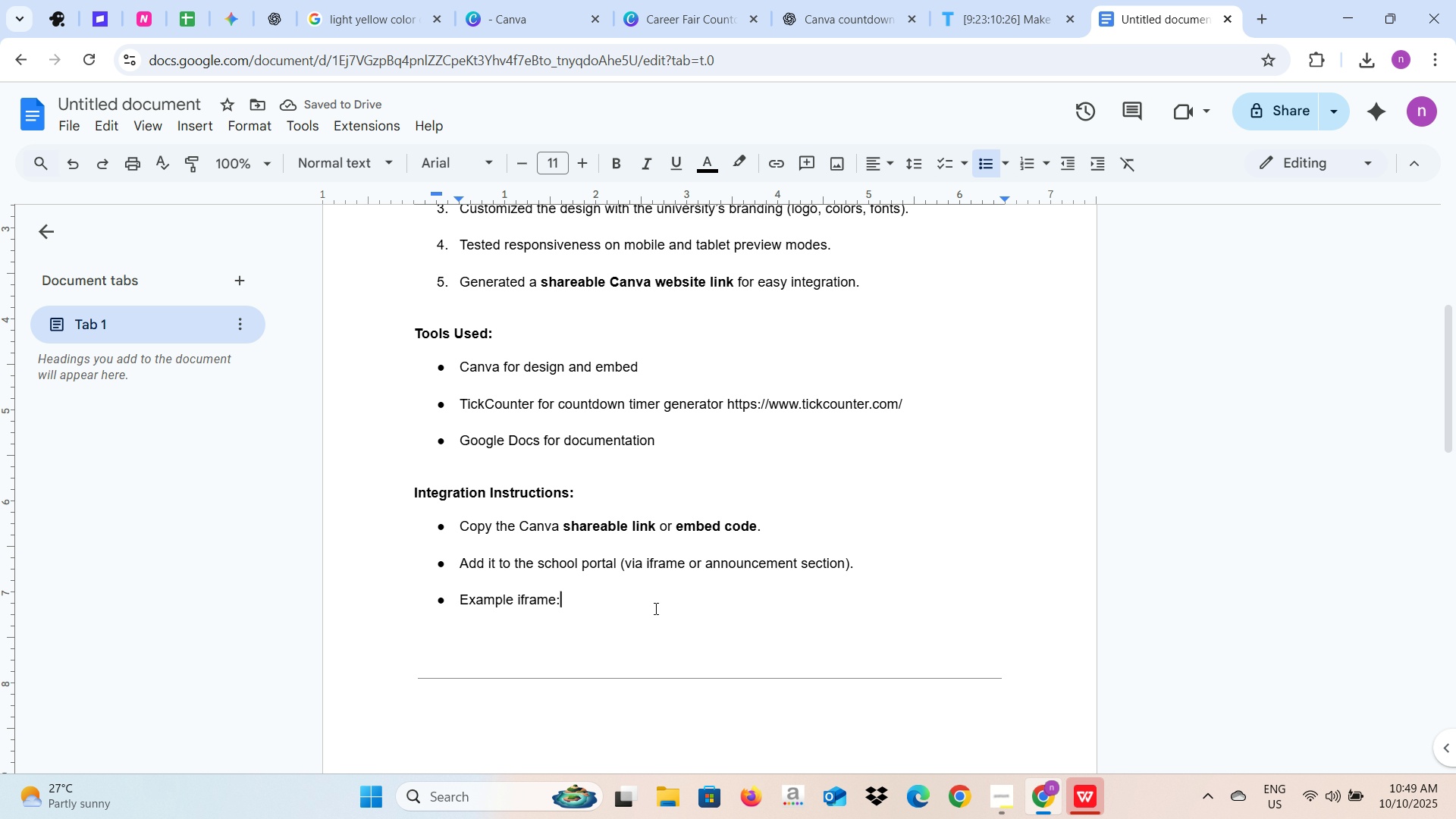 
key(Space)
 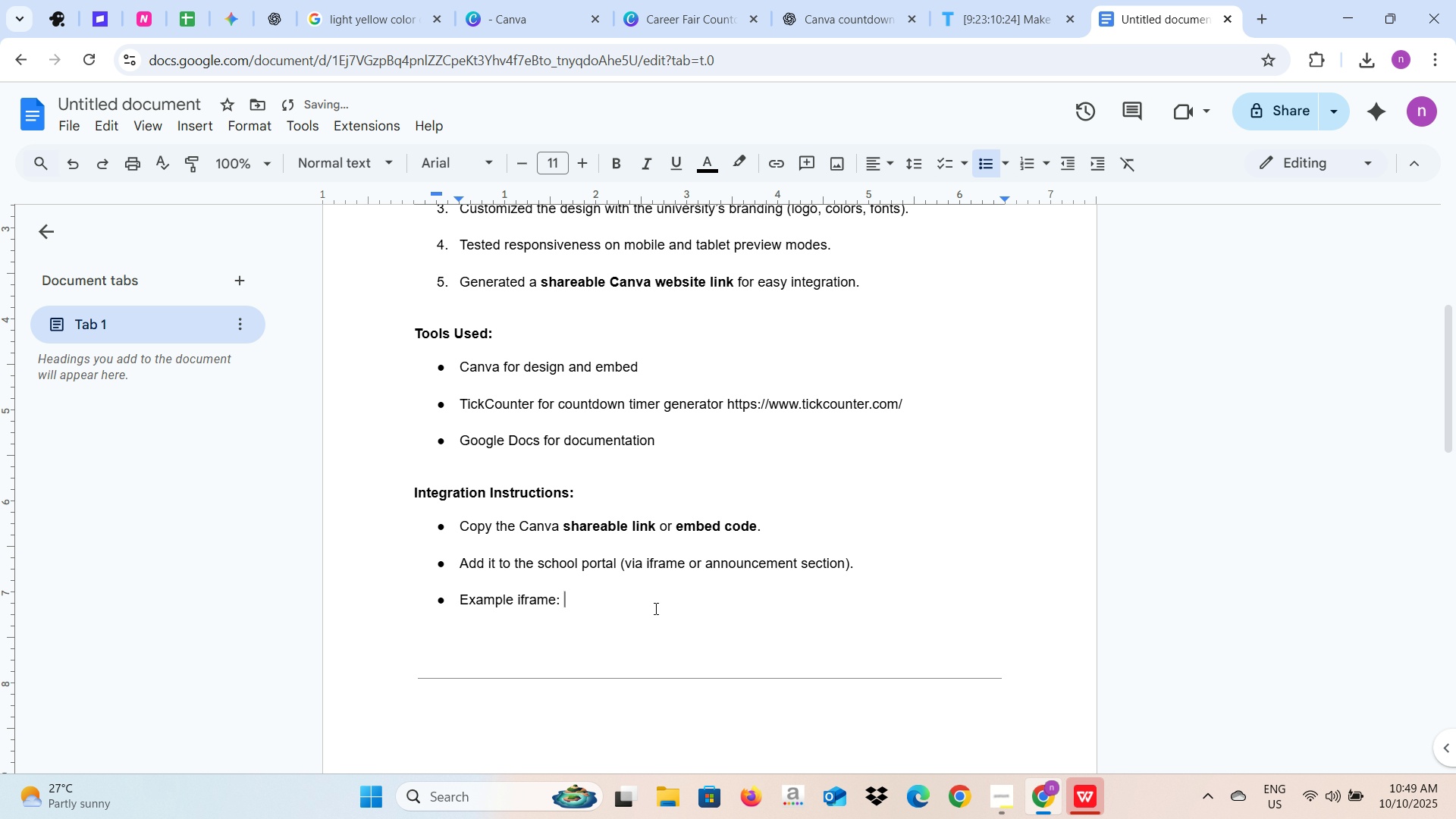 
key(Control+V)
 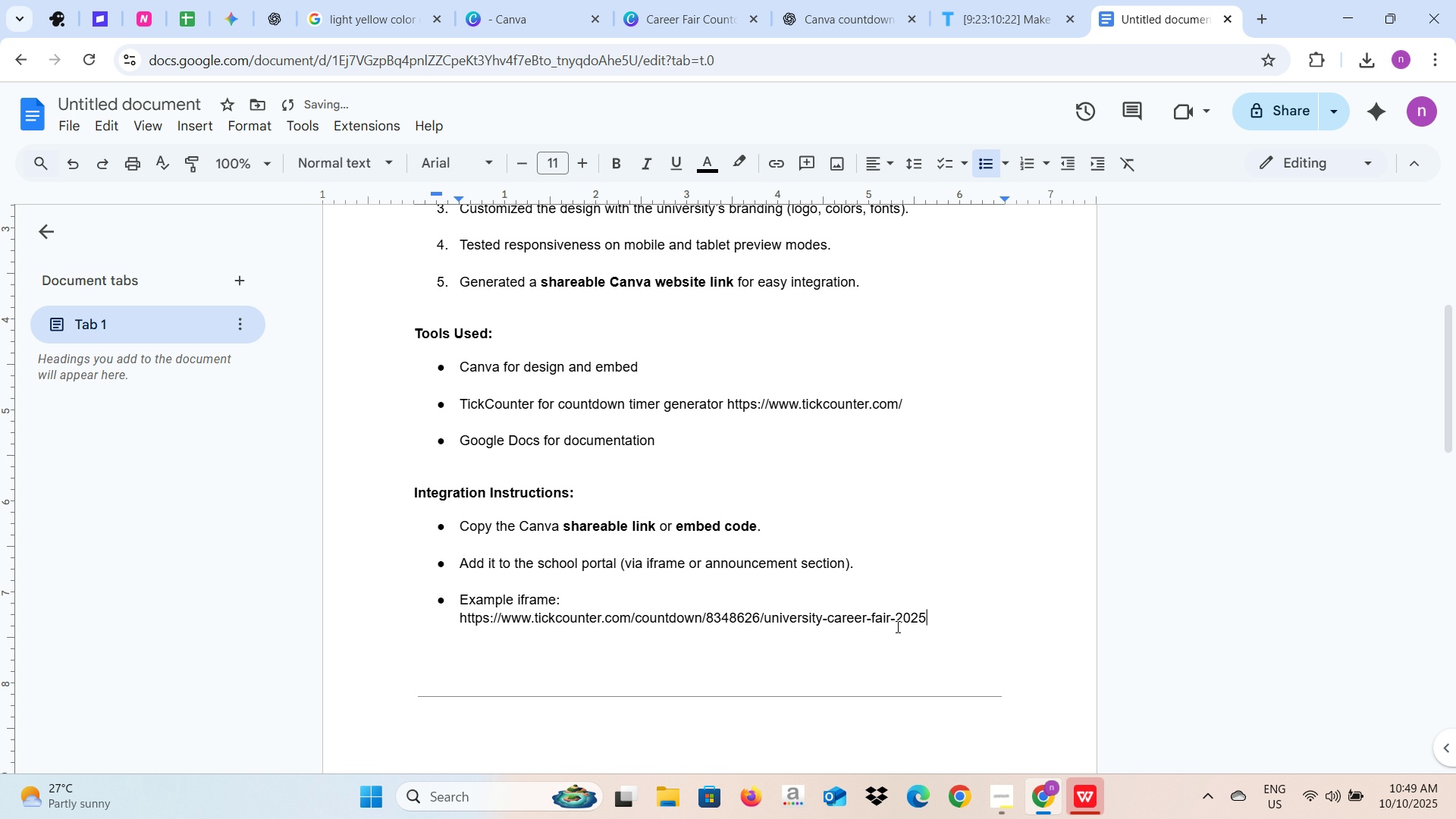 
left_click([882, 661])
 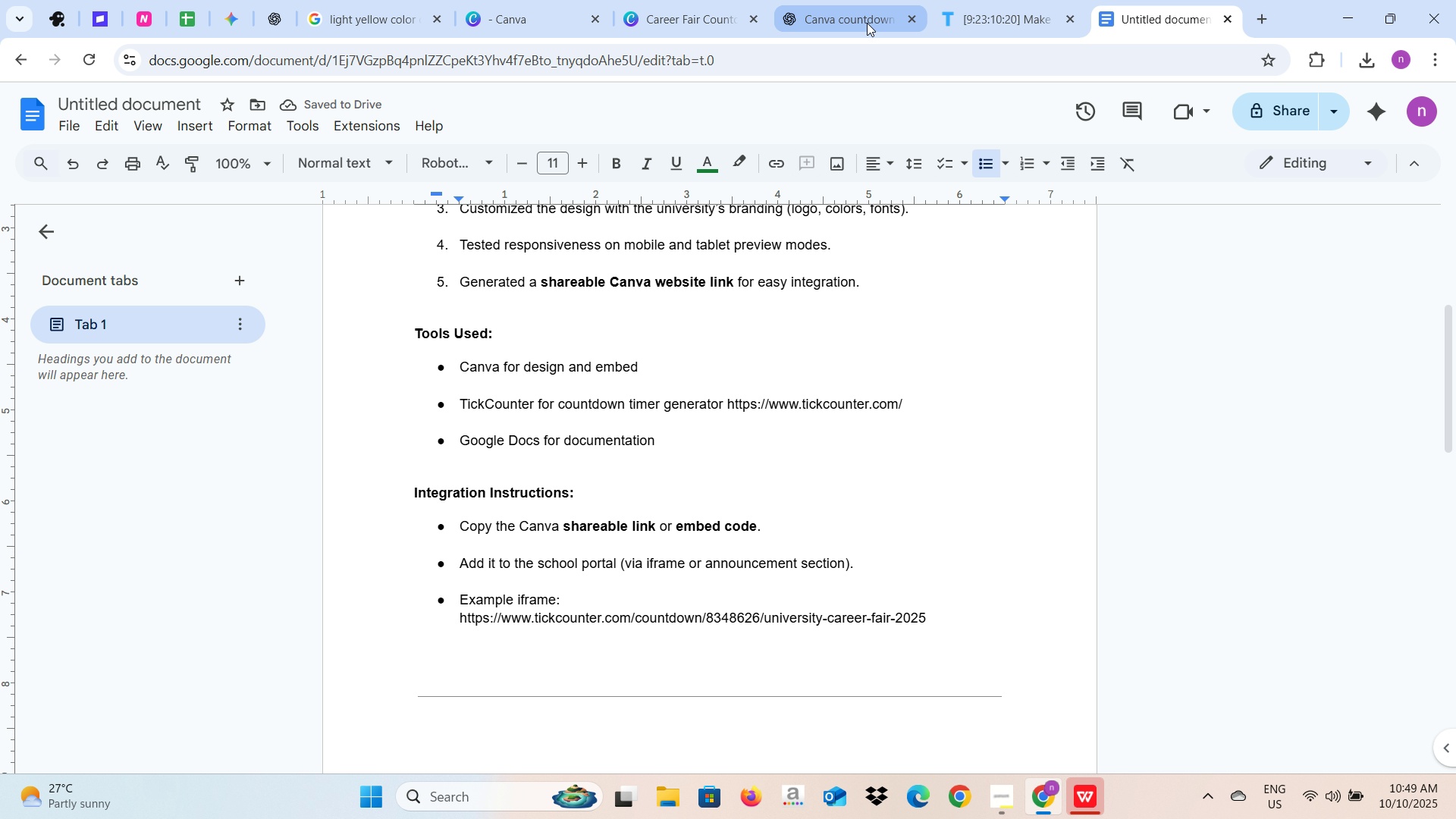 
key(Alt+AltLeft)
 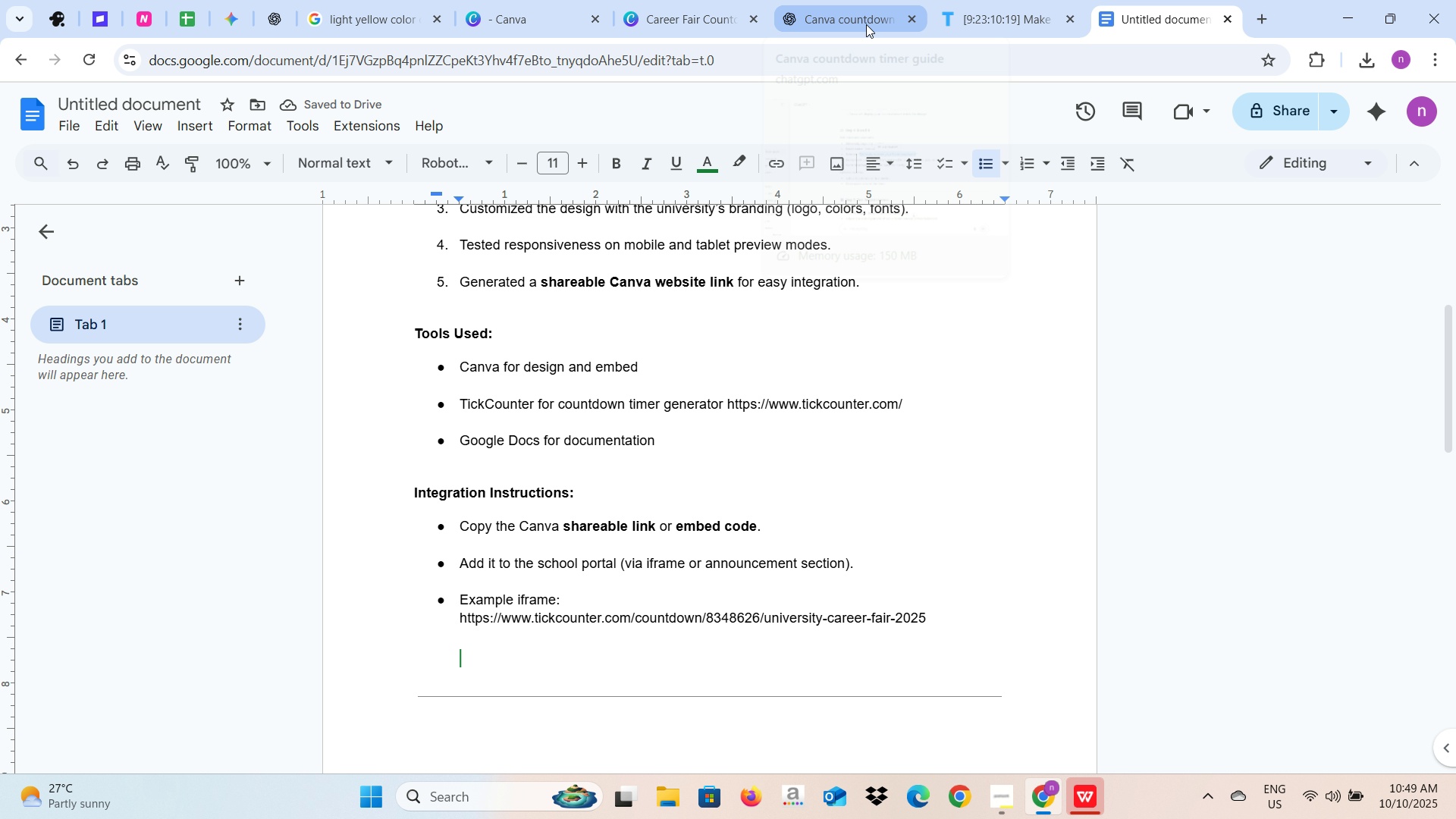 
key(Alt+Tab)